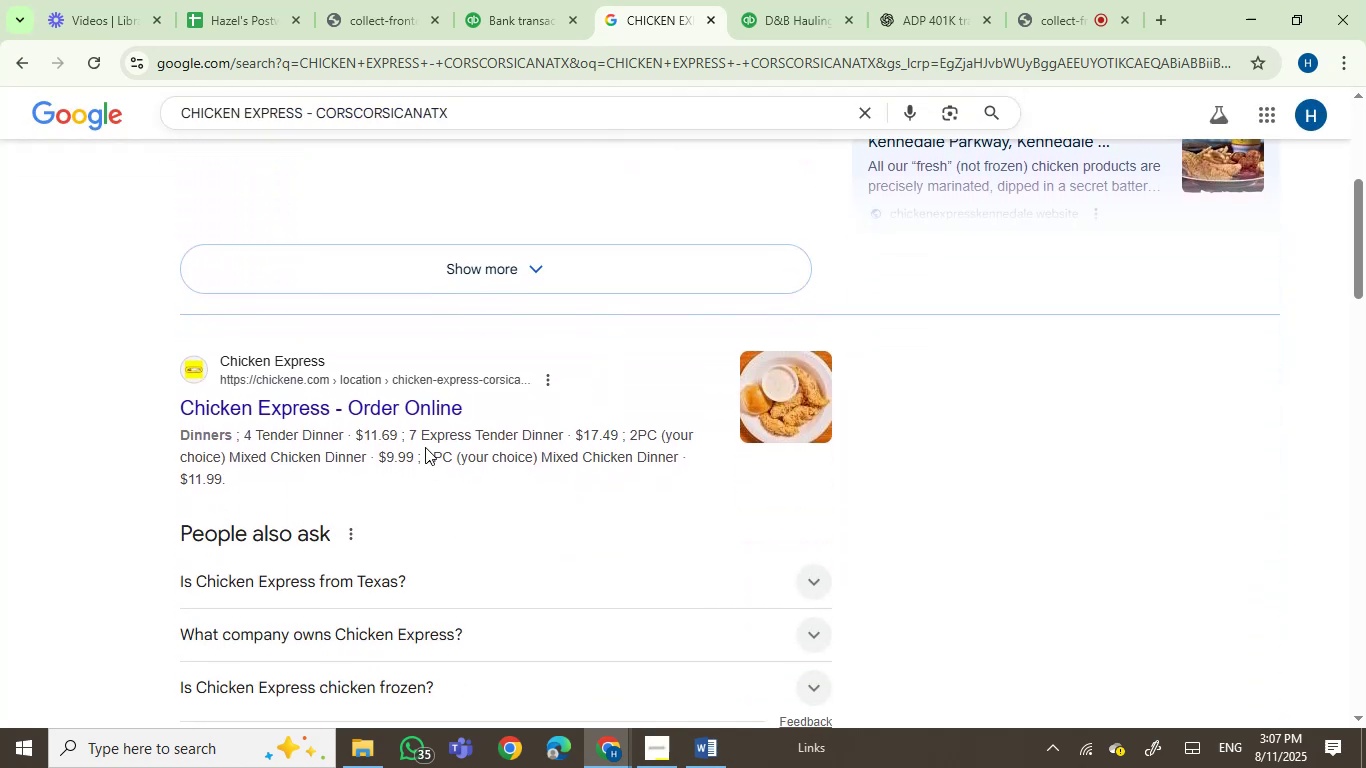 
wait(8.85)
 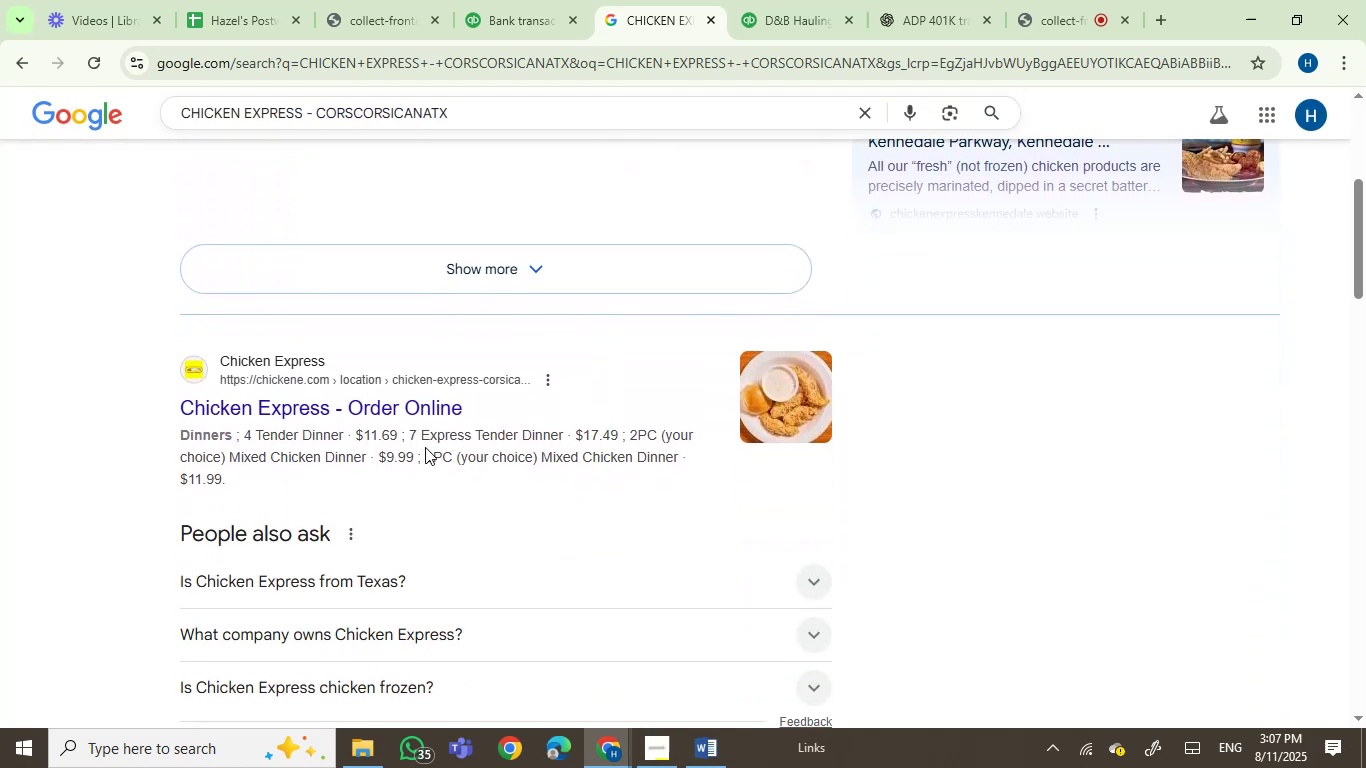 
left_click([831, 291])
 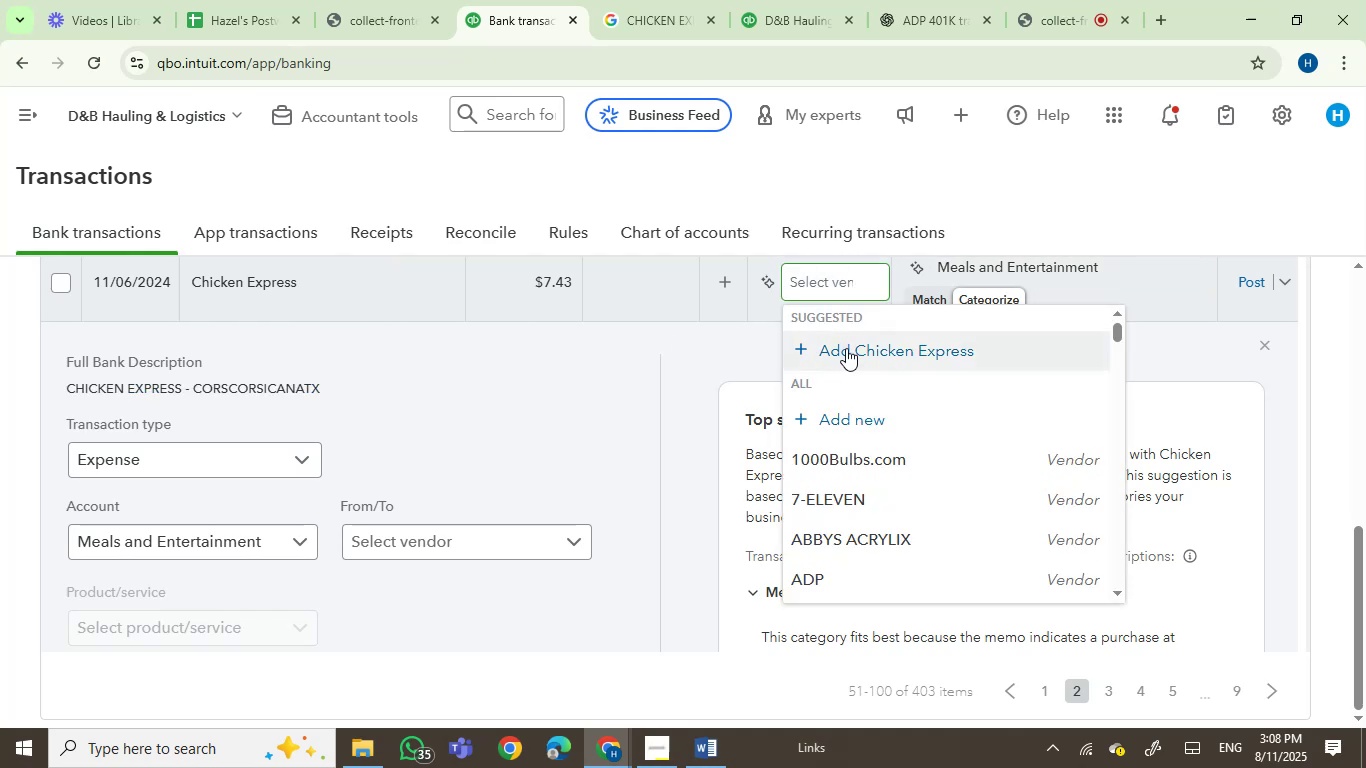 
left_click([854, 348])
 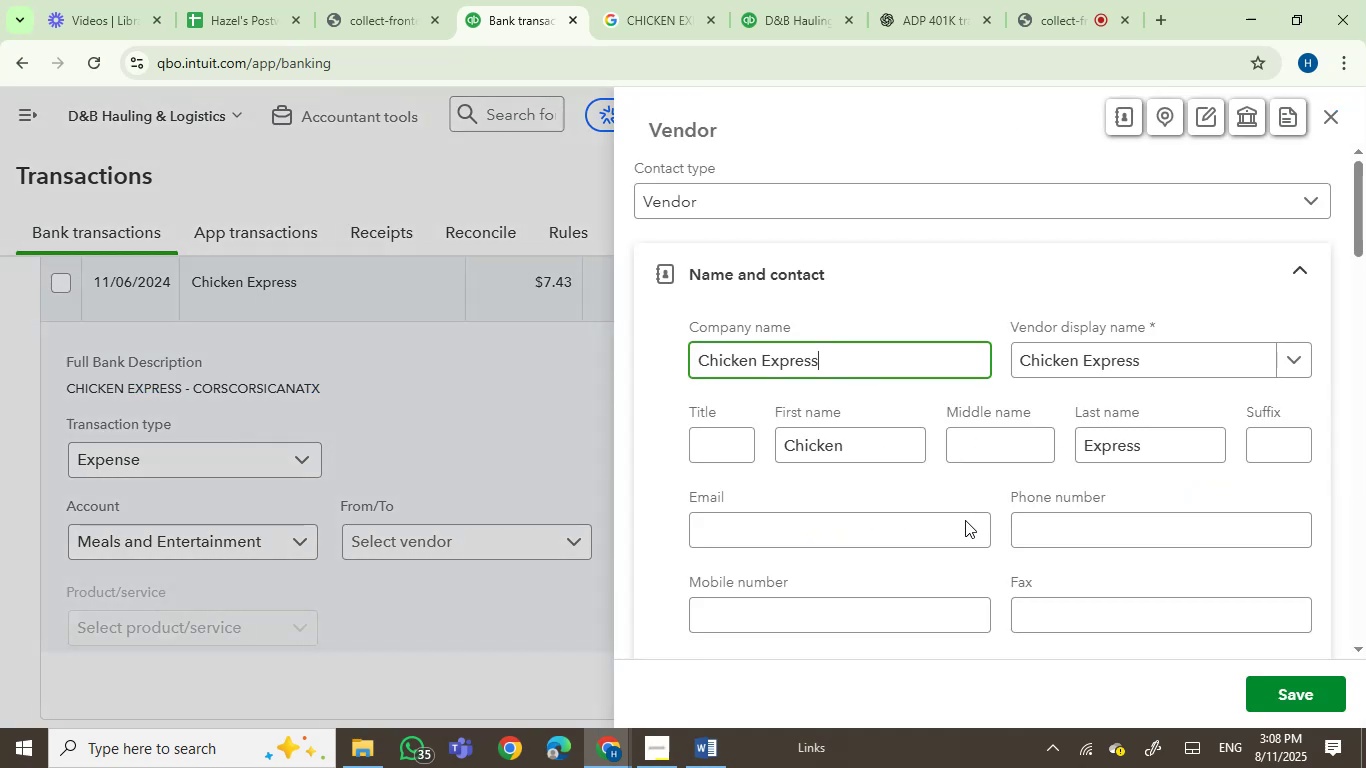 
left_click([1313, 705])
 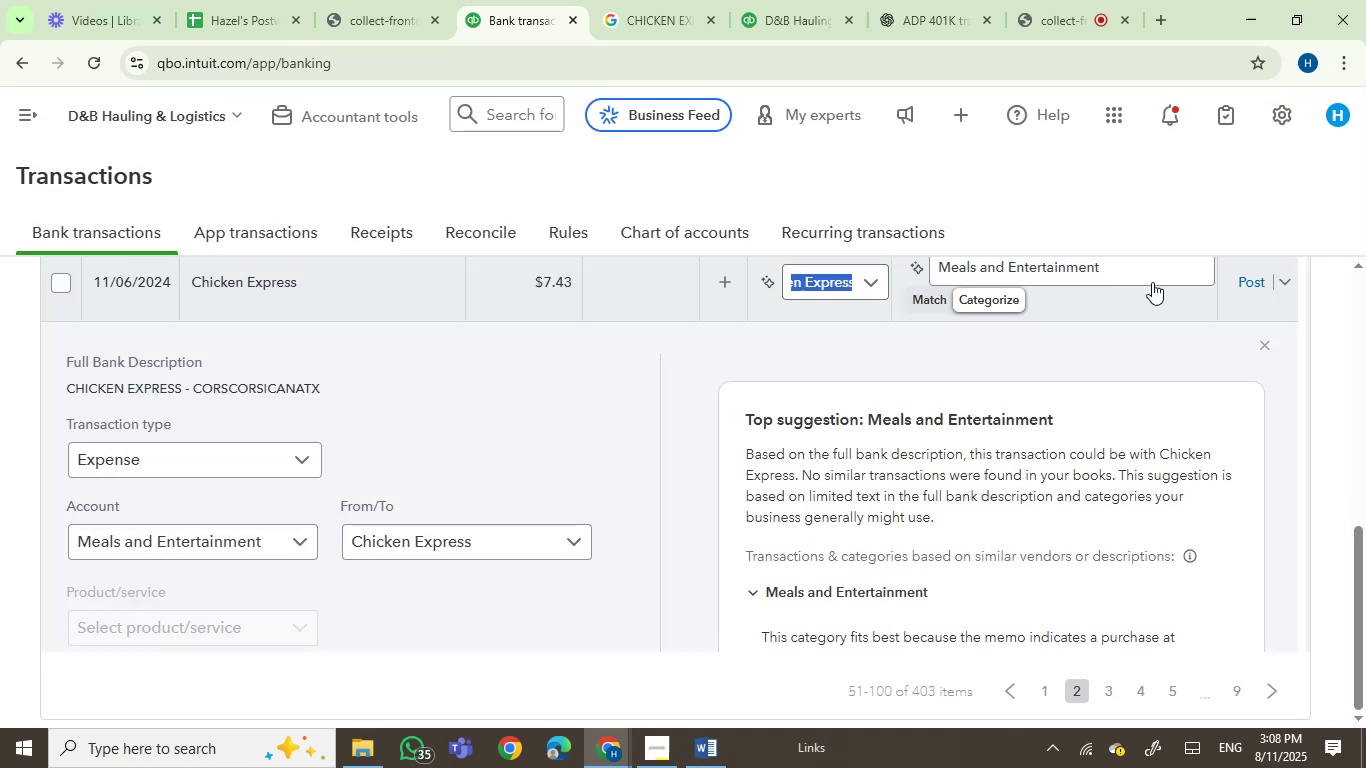 
left_click([1246, 281])
 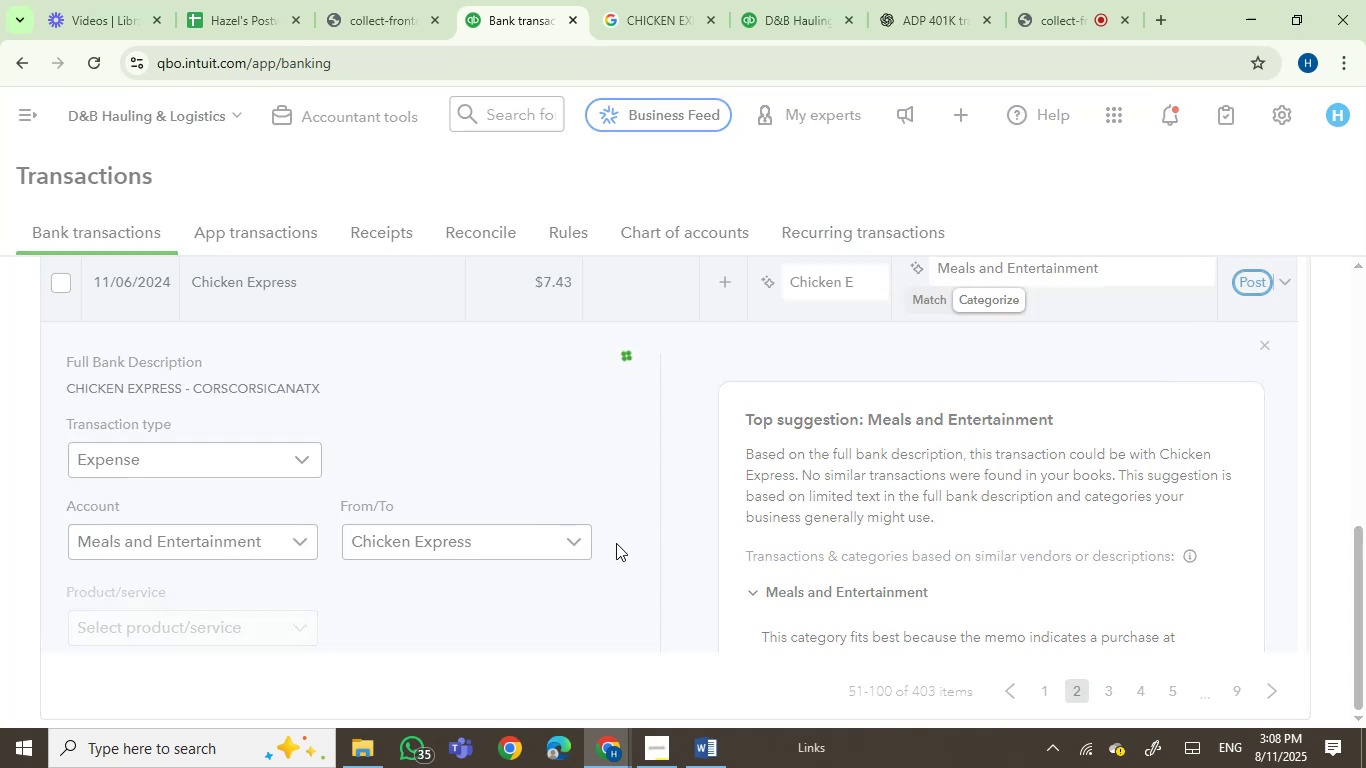 
wait(7.09)
 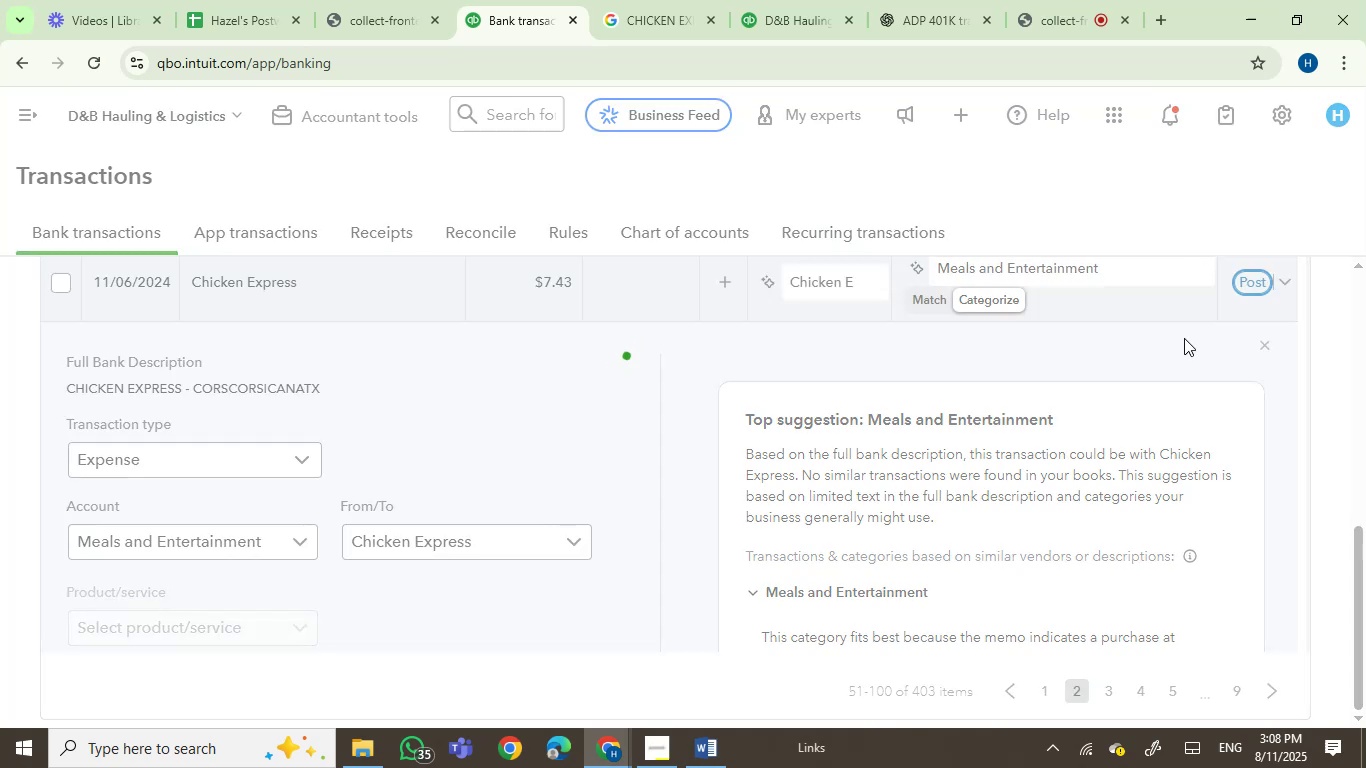 
left_click([364, 373])
 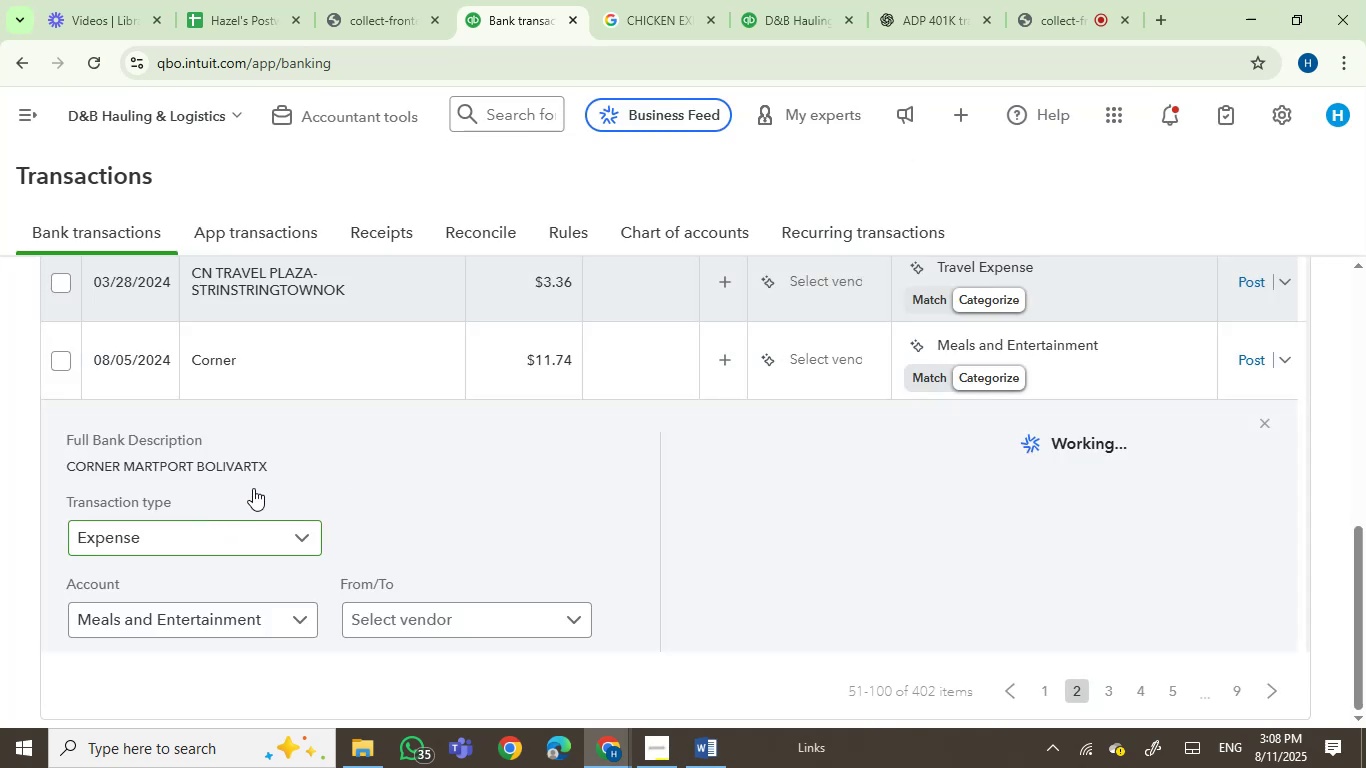 
left_click_drag(start_coordinate=[277, 470], to_coordinate=[69, 476])
 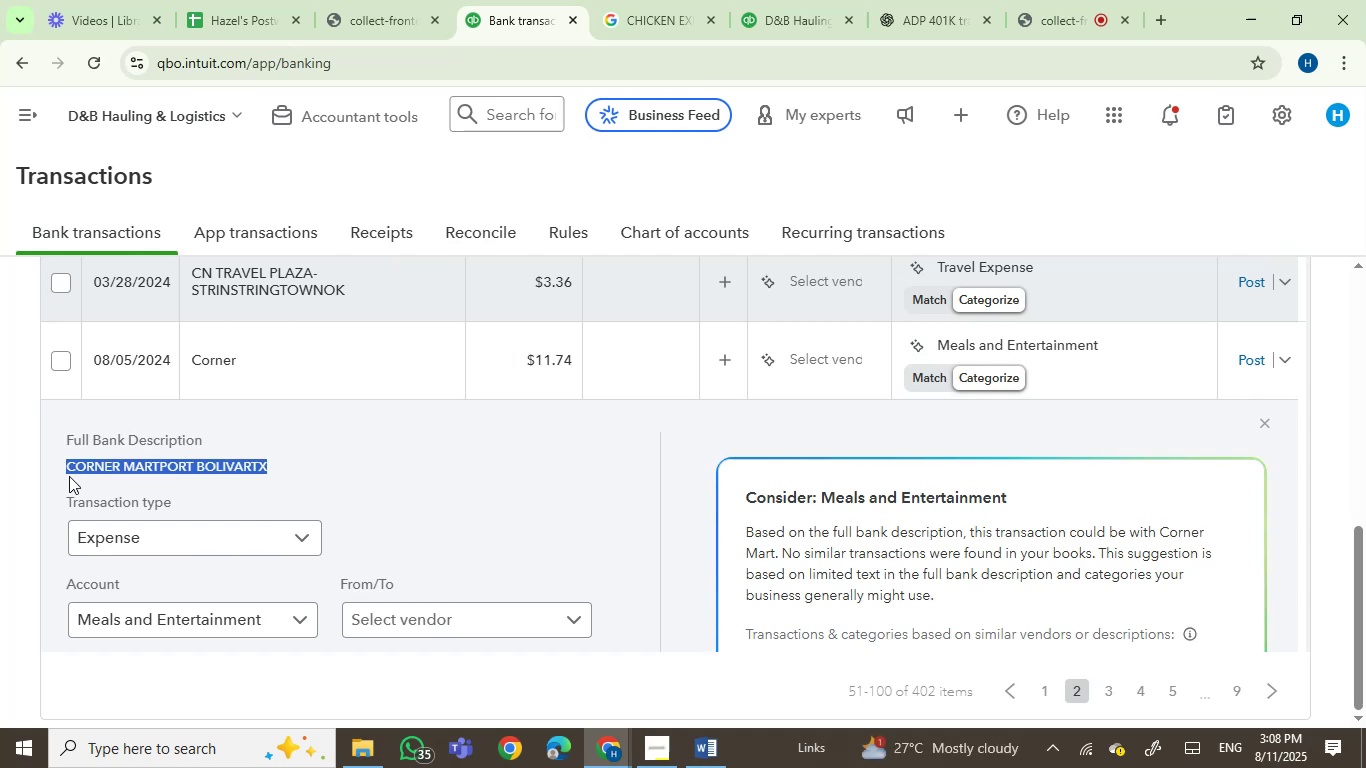 
key(Control+C)
 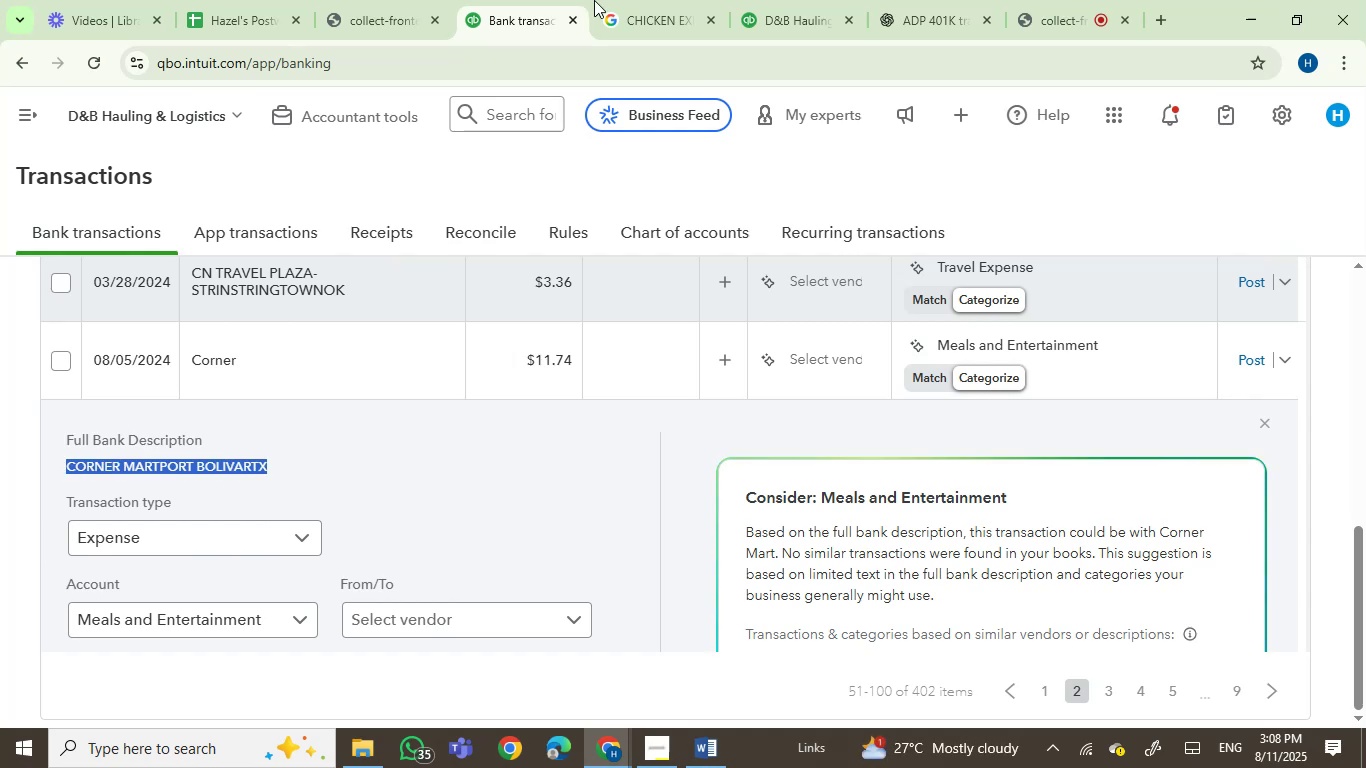 
left_click([627, 0])
 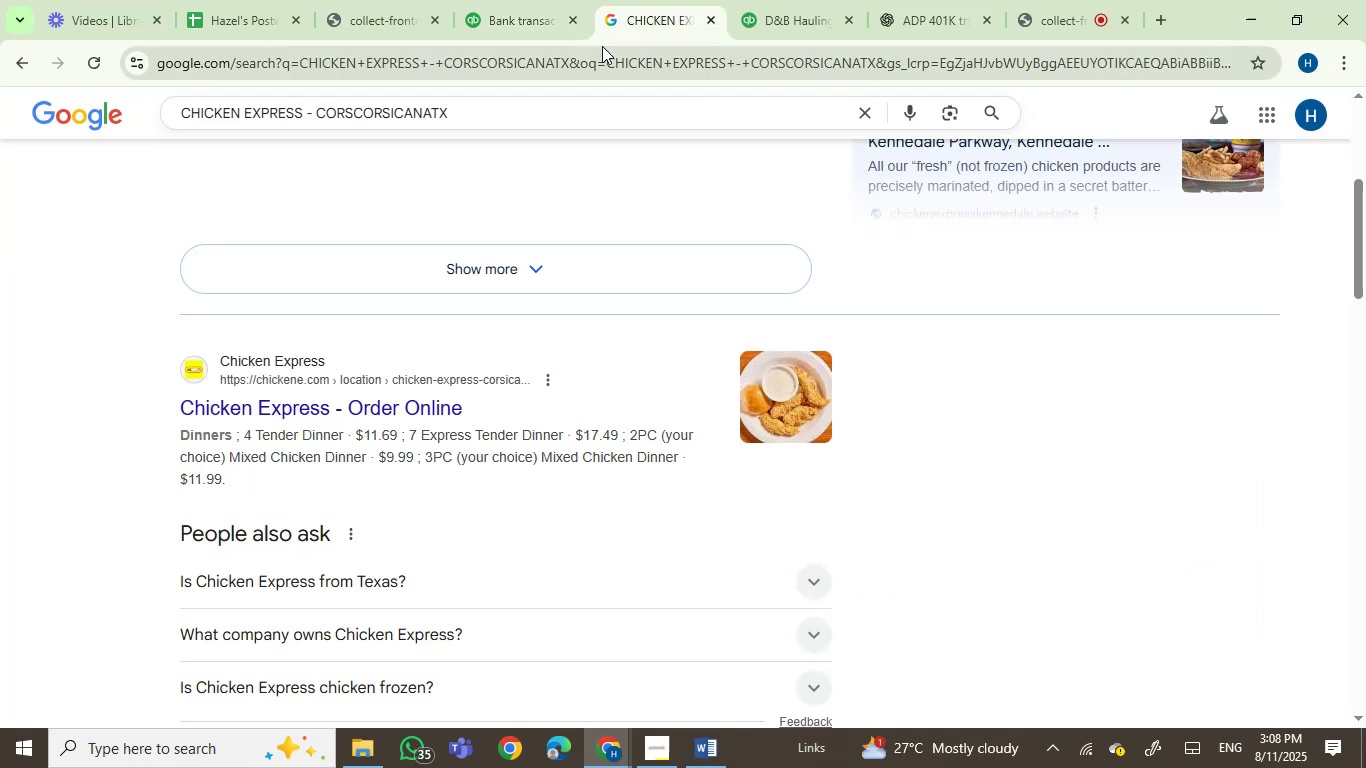 
double_click([602, 46])
 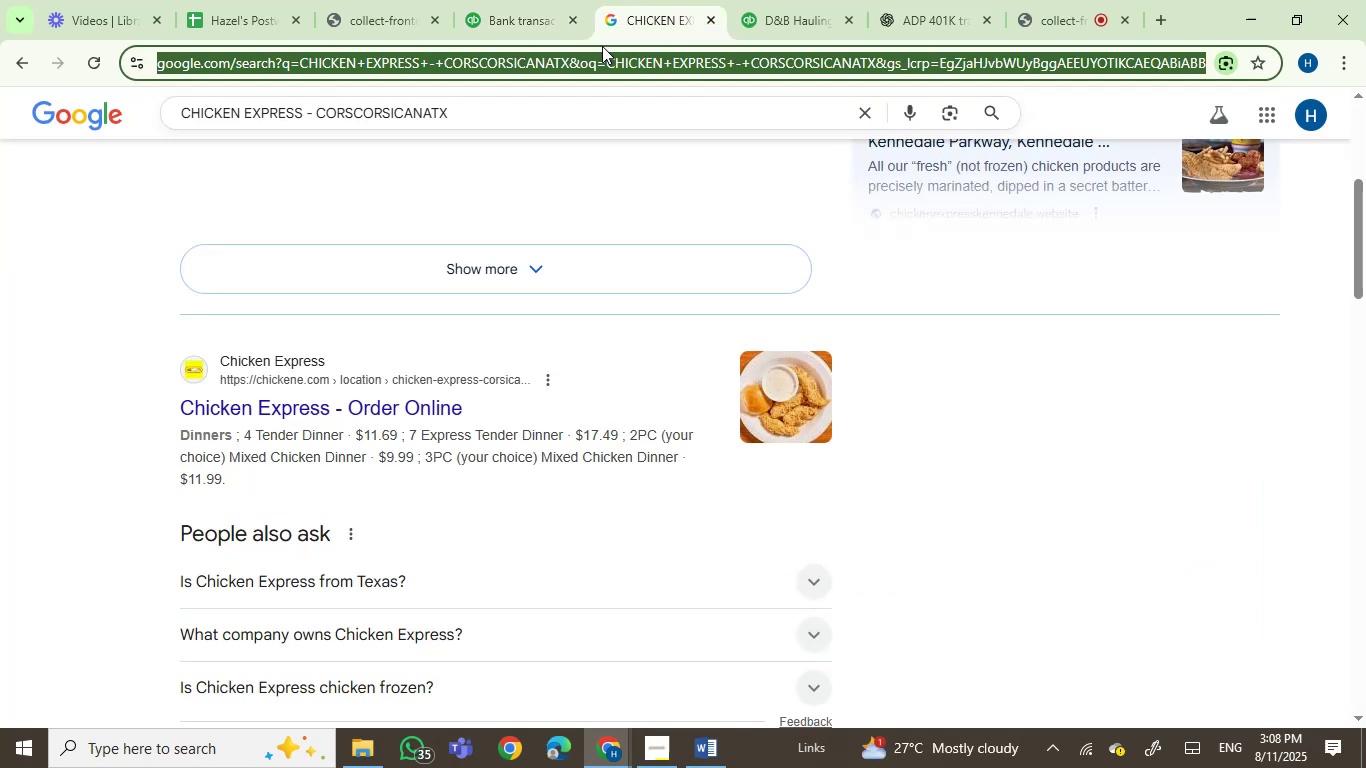 
key(Control+V)
 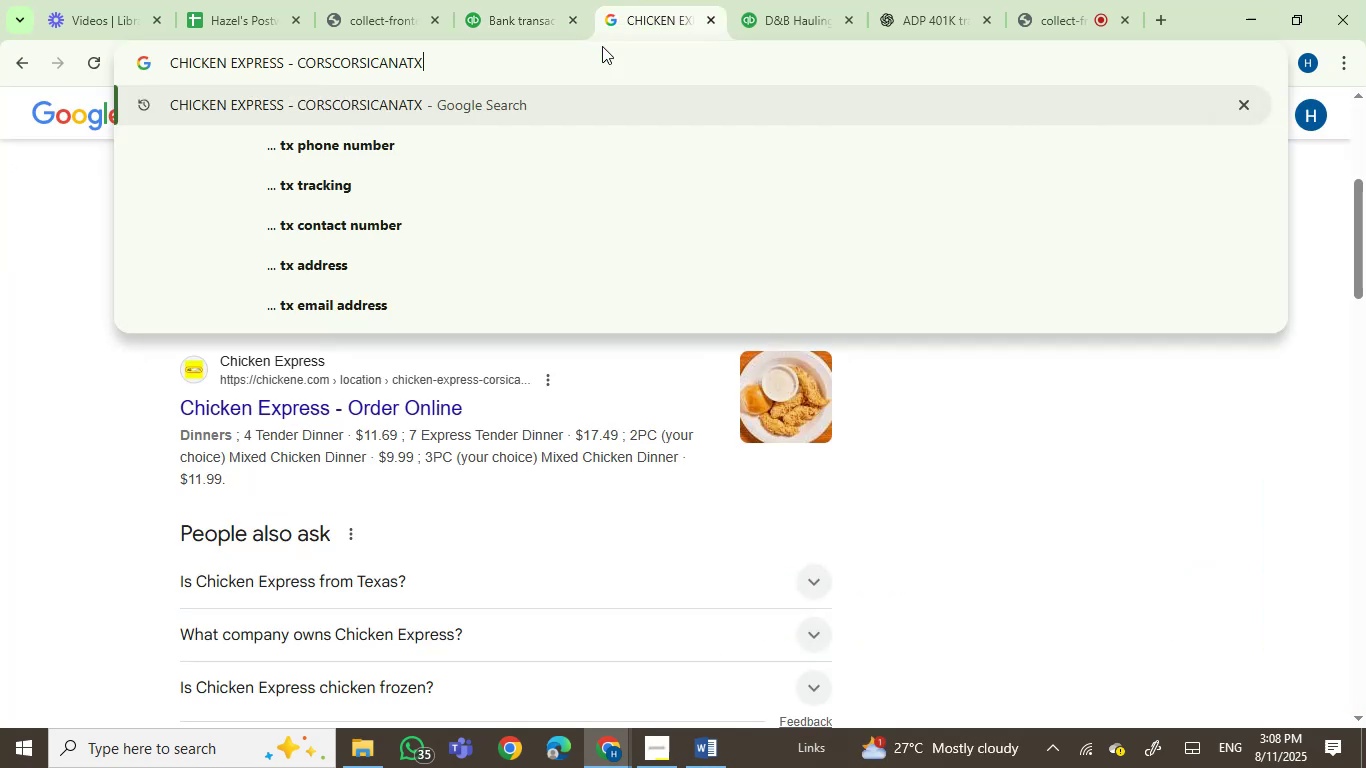 
key(Enter)
 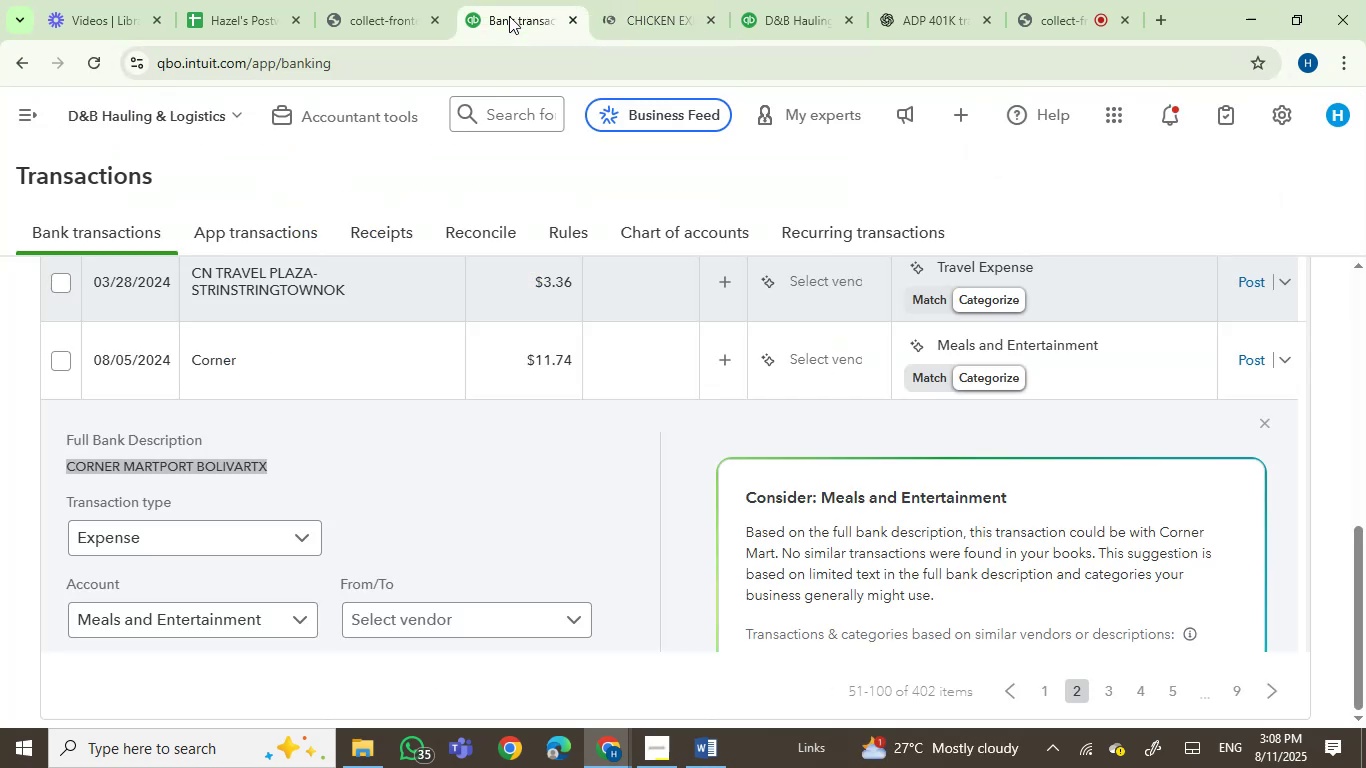 
key(Control+C)
 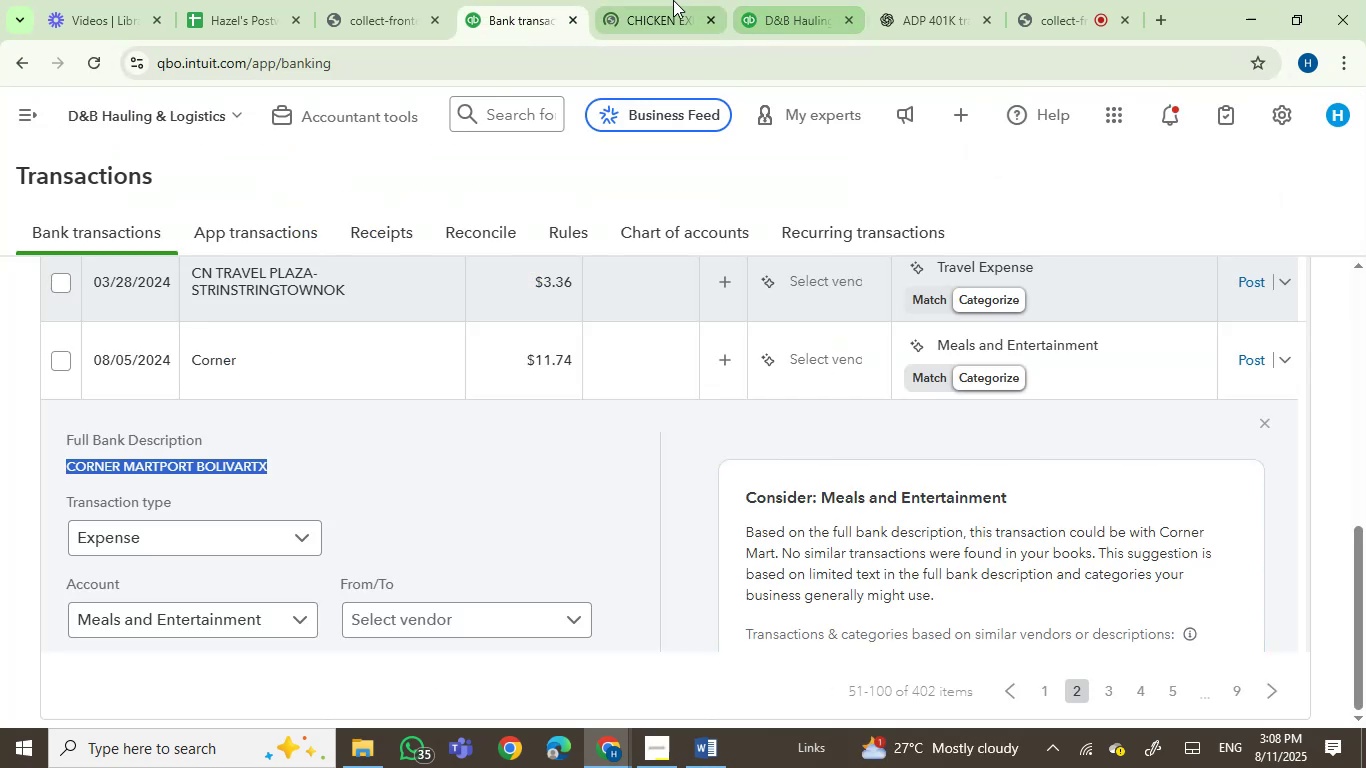 
left_click([666, 0])
 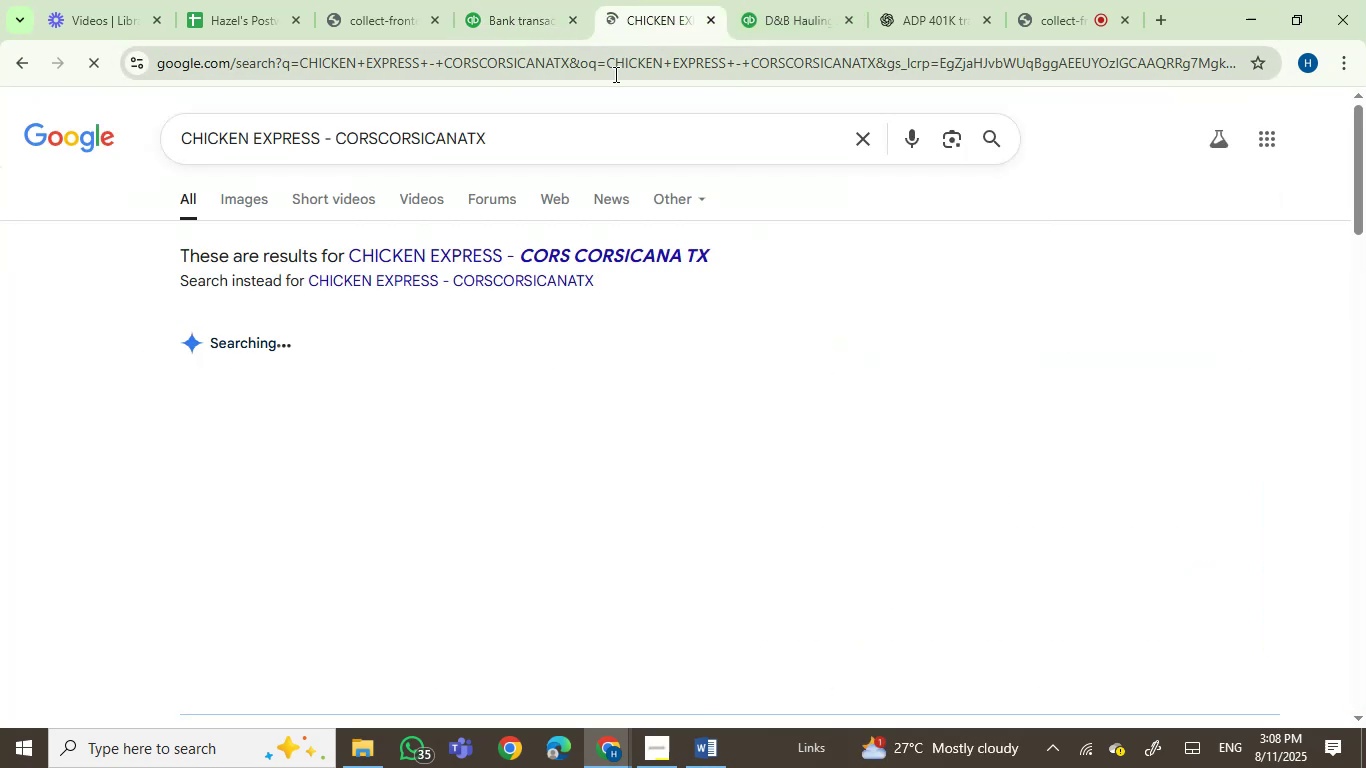 
key(Control+V)
 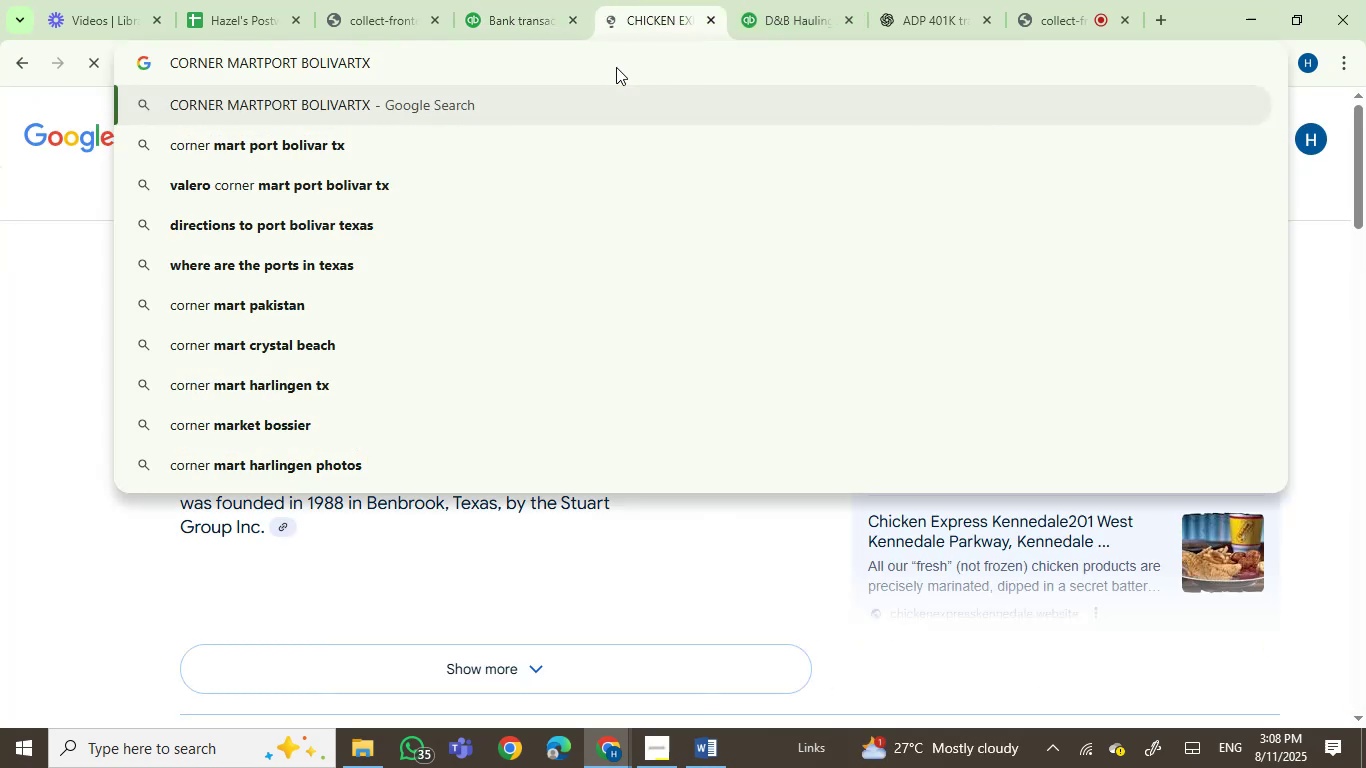 
key(Enter)
 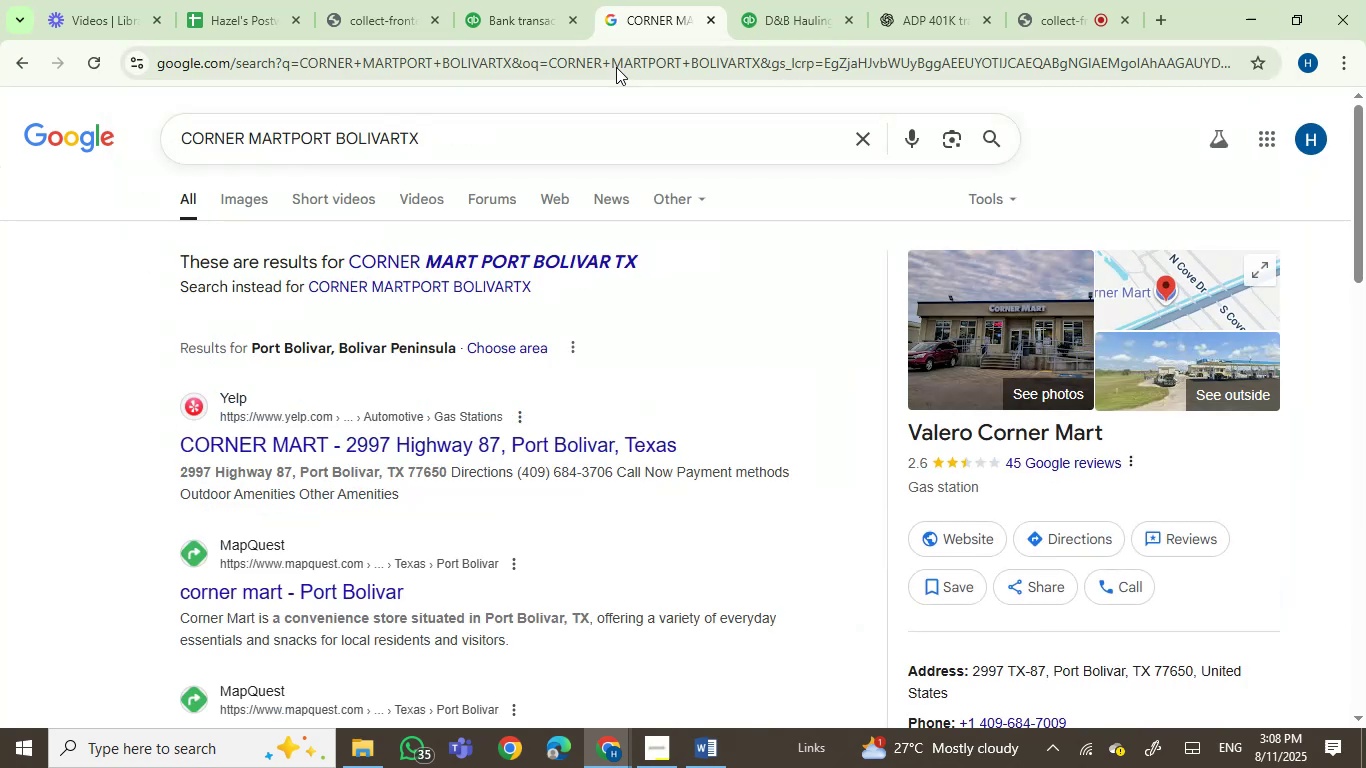 
wait(11.7)
 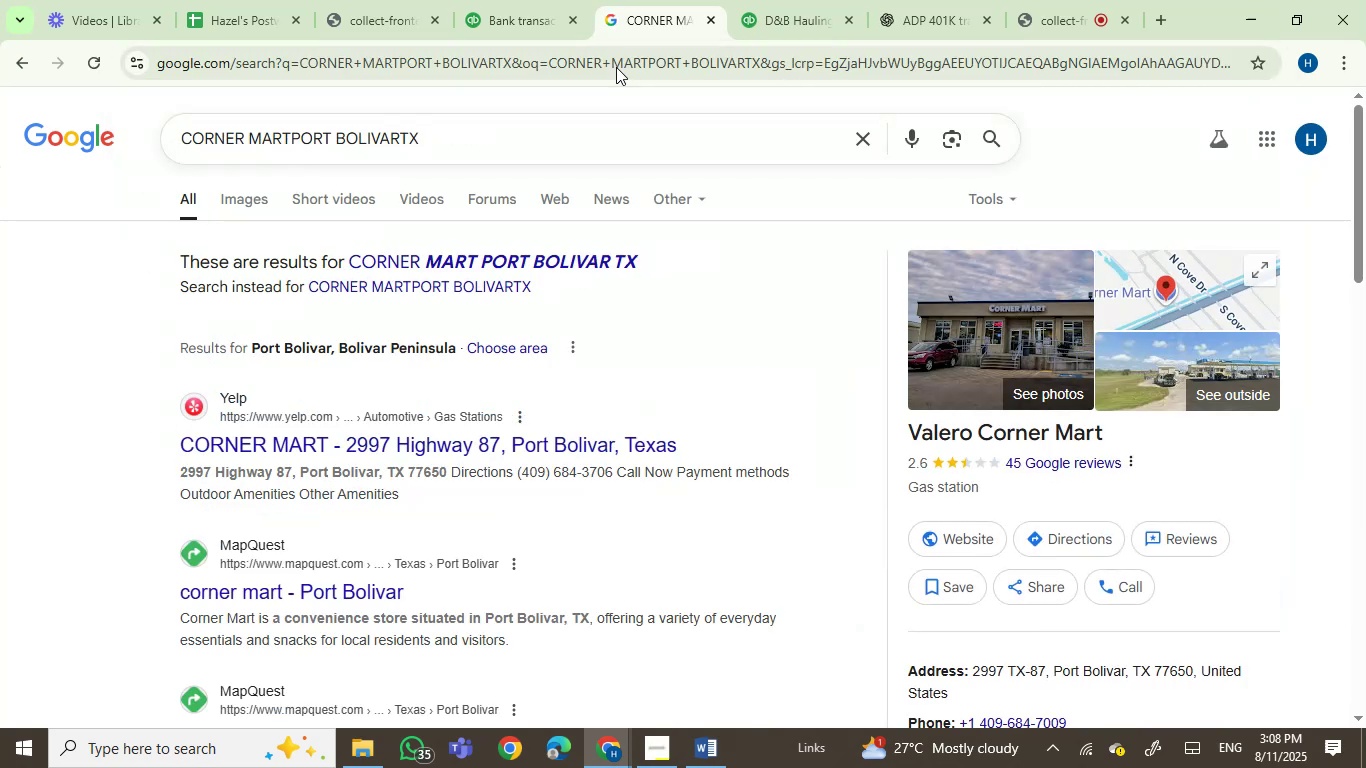 
scroll: coordinate [535, 330], scroll_direction: down, amount: 4.0
 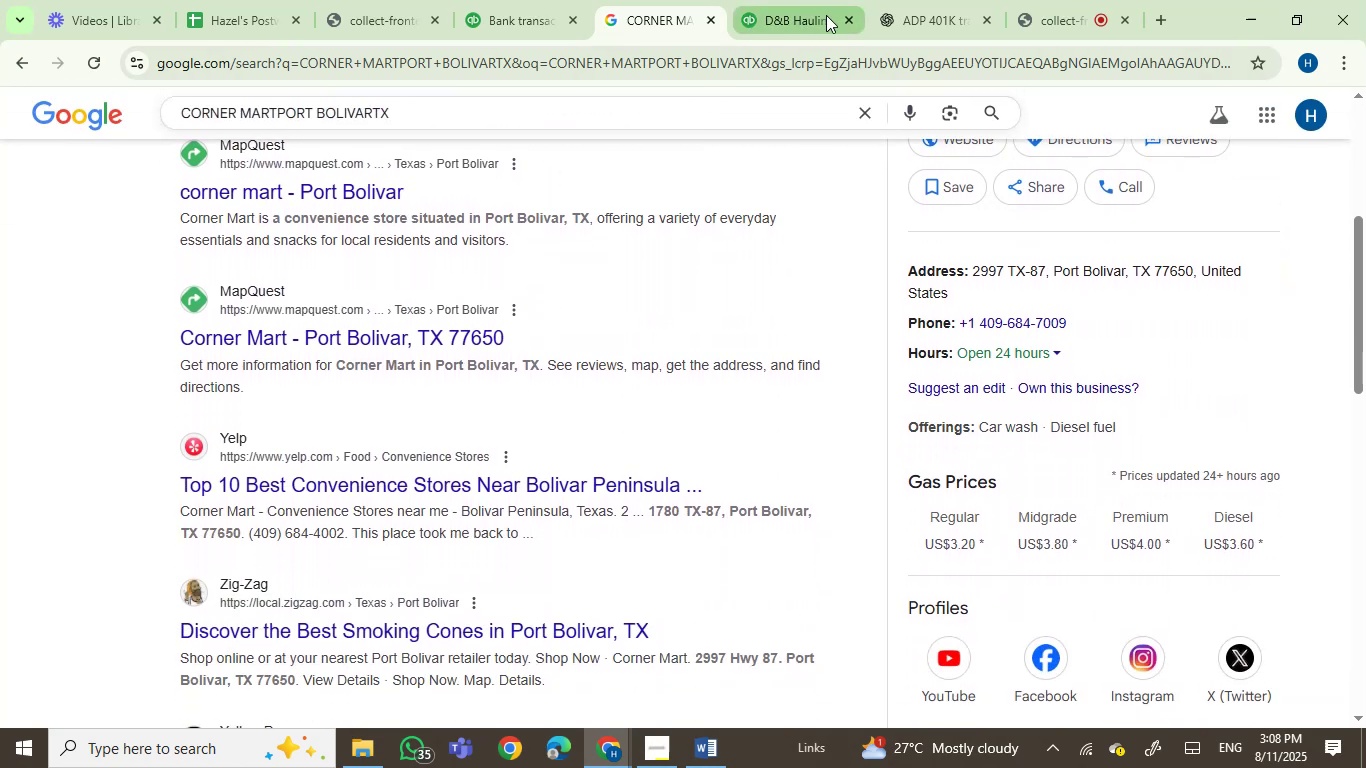 
left_click([885, 14])
 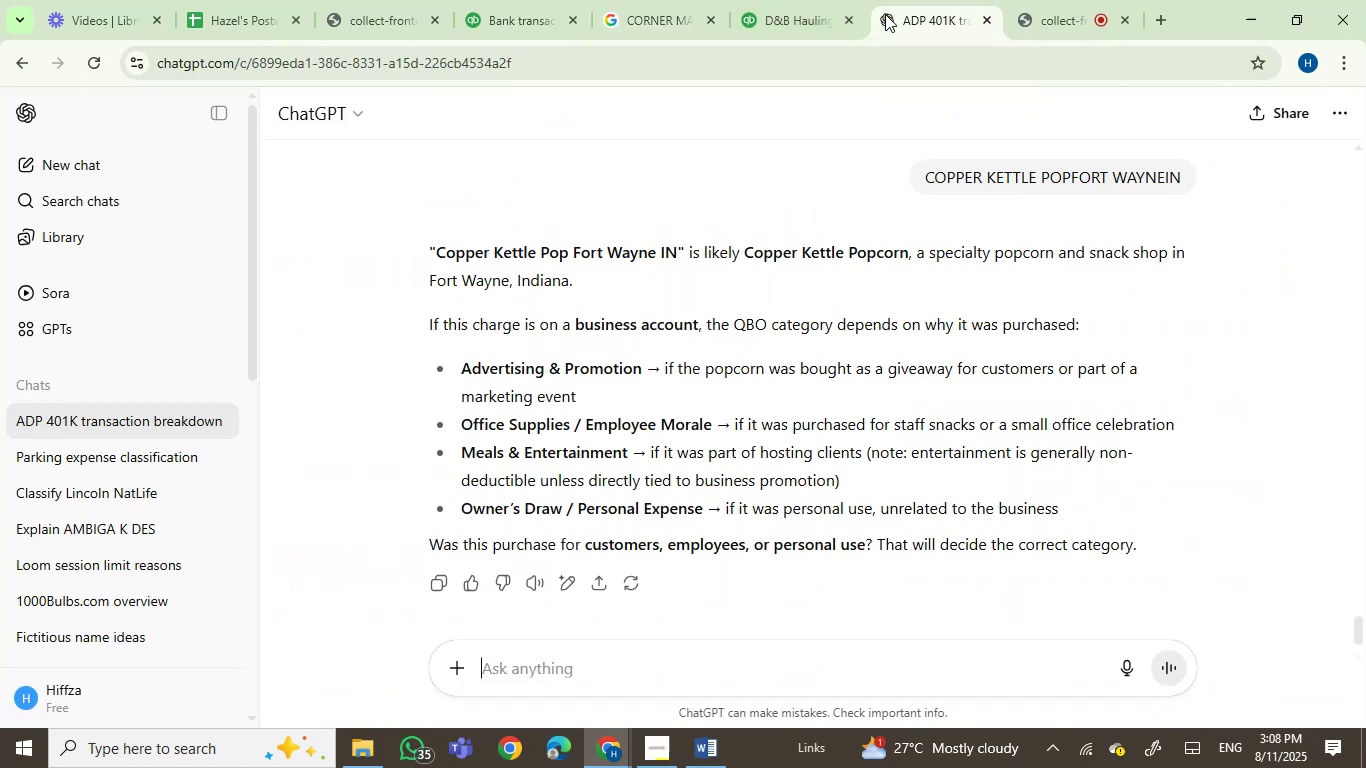 
key(Control+V)
 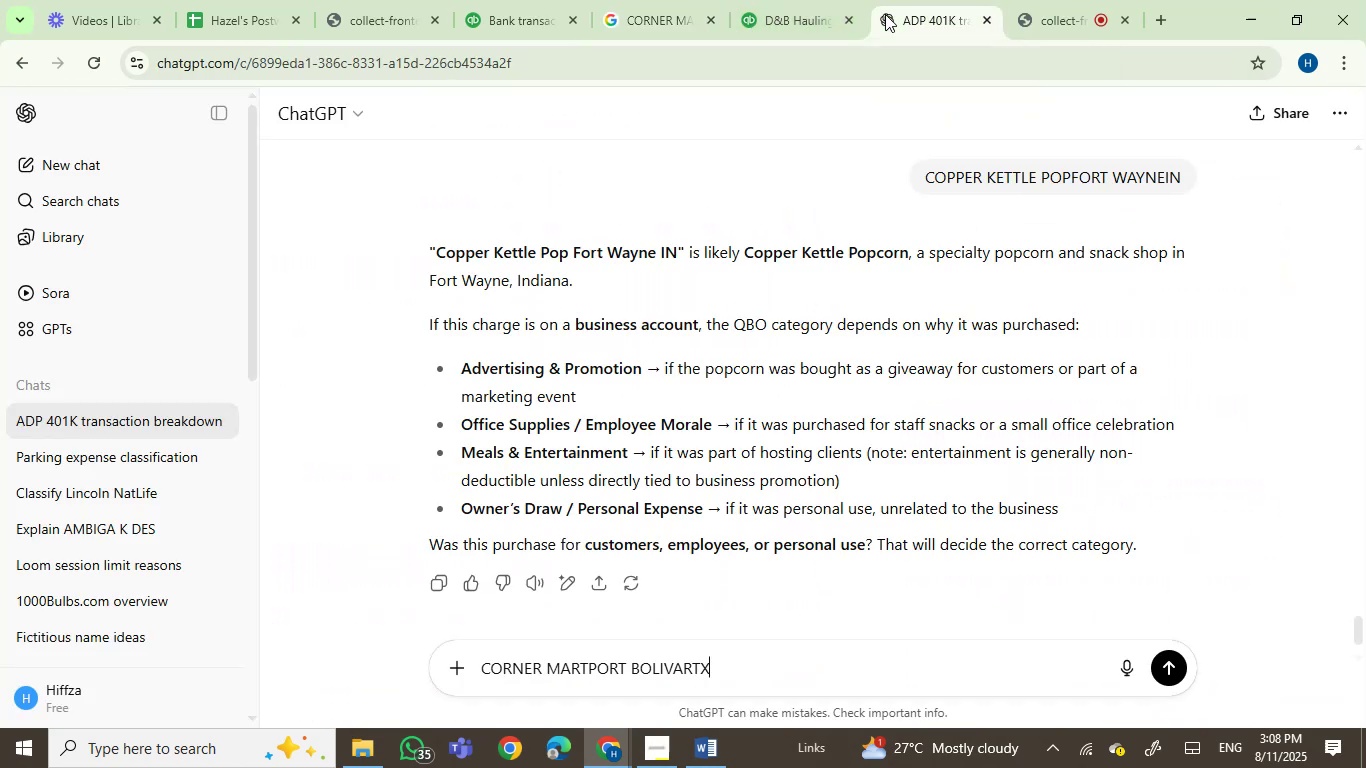 
key(Enter)
 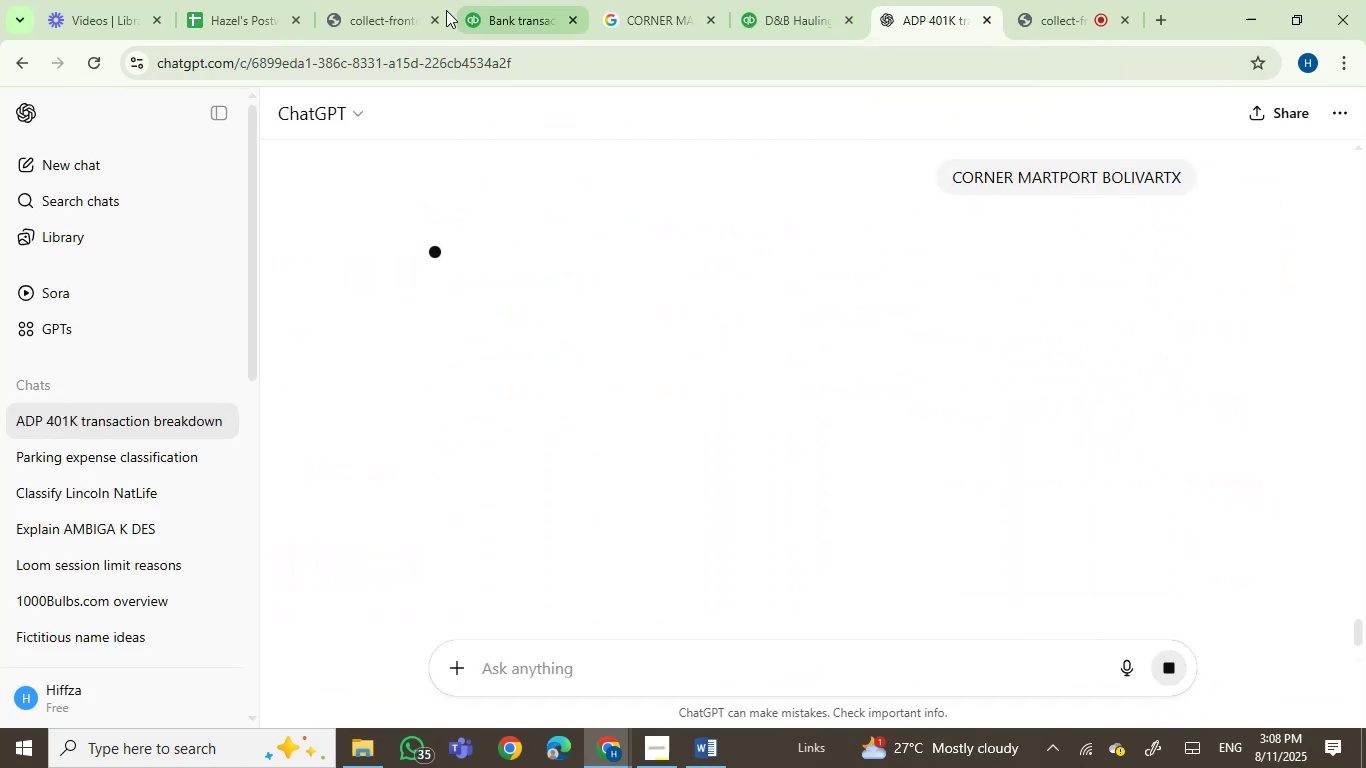 
left_click([493, 0])
 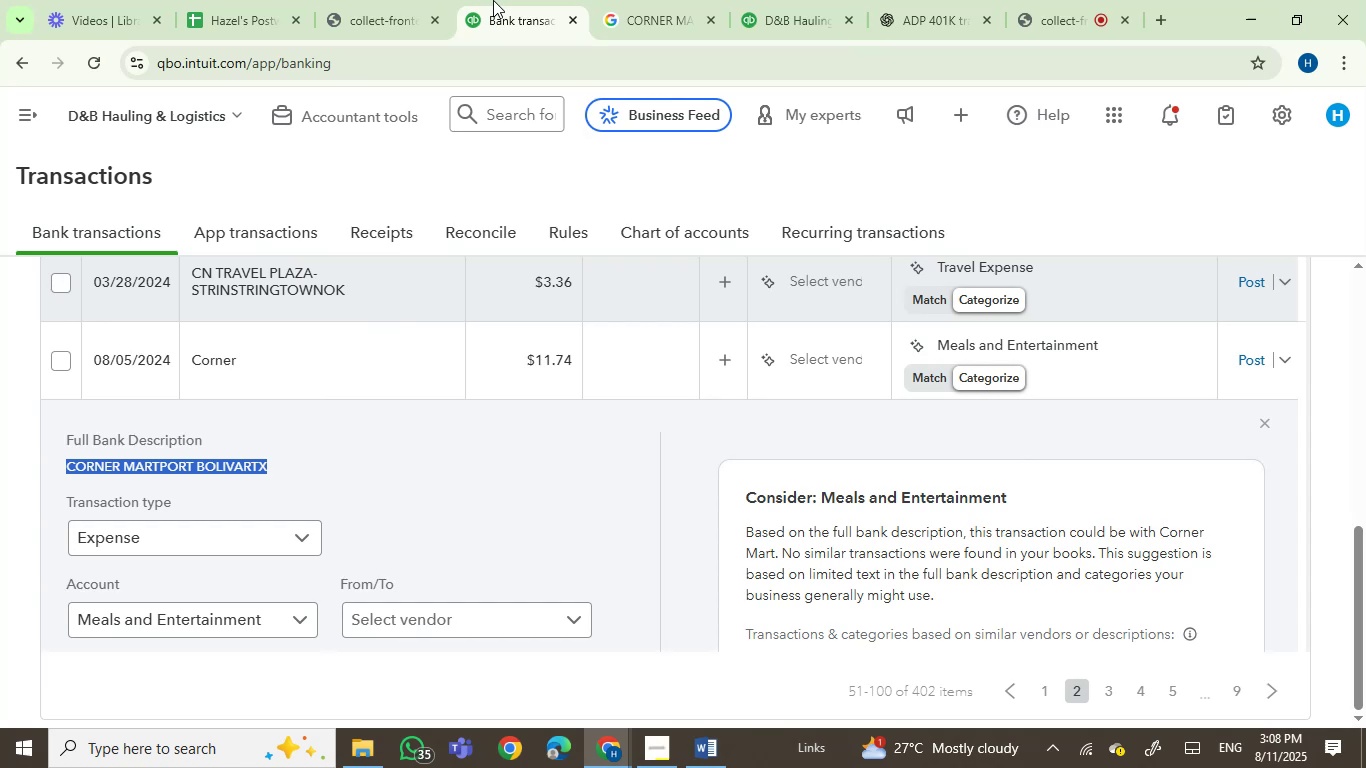 
left_click([607, 0])
 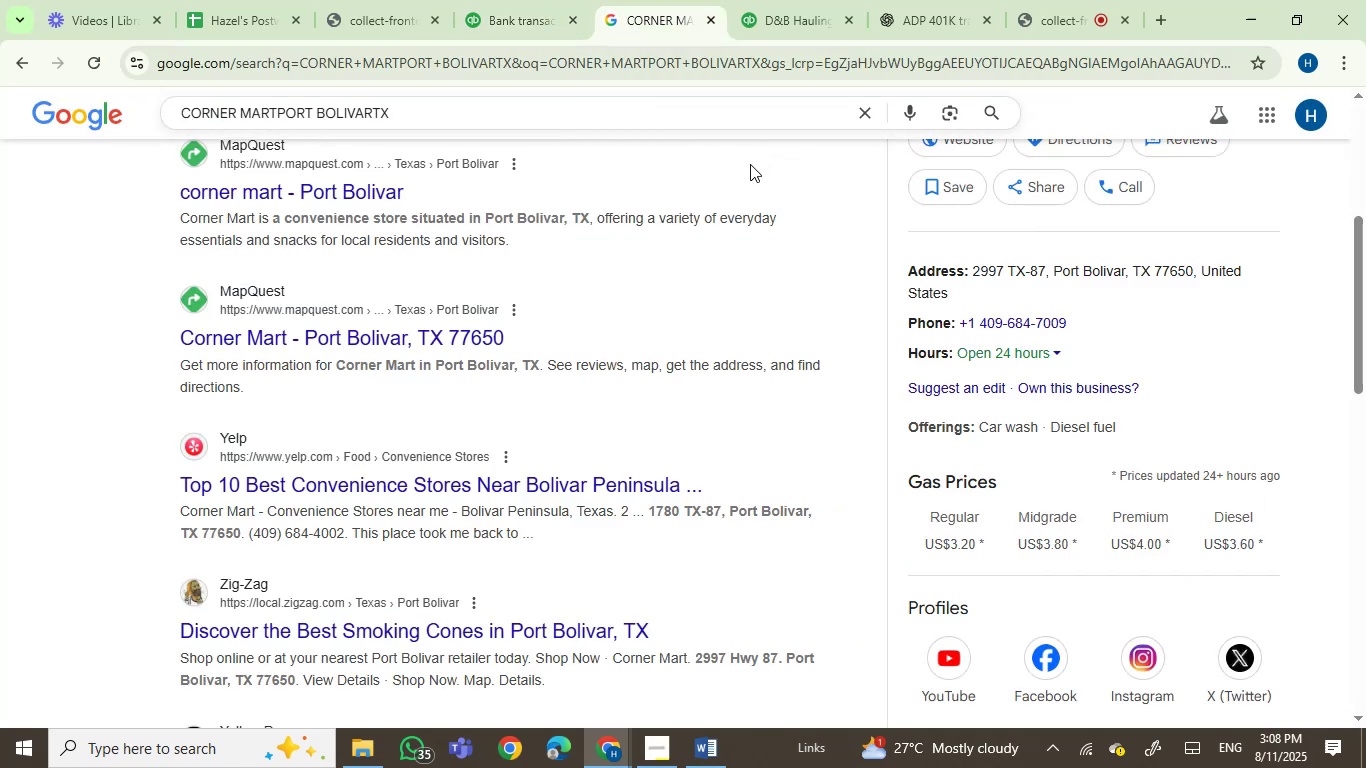 
left_click([930, 13])
 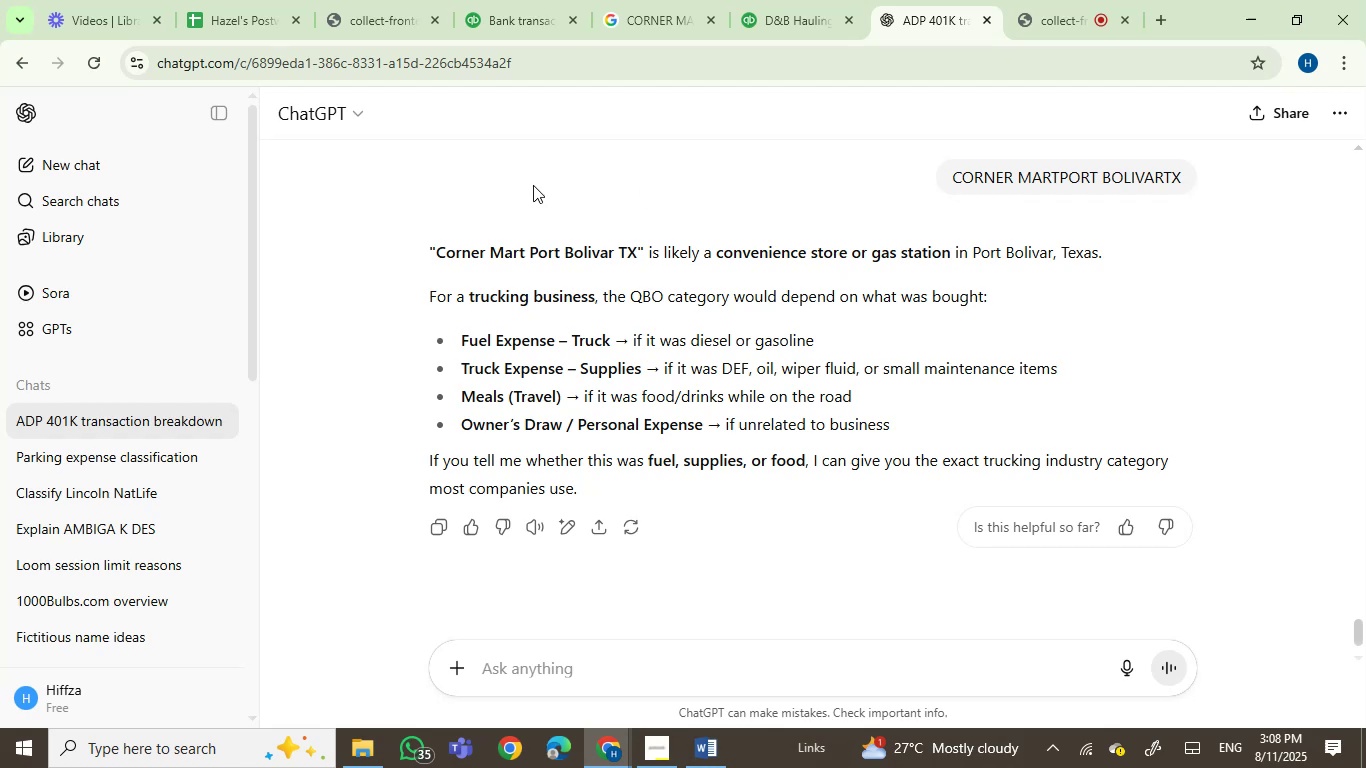 
wait(5.49)
 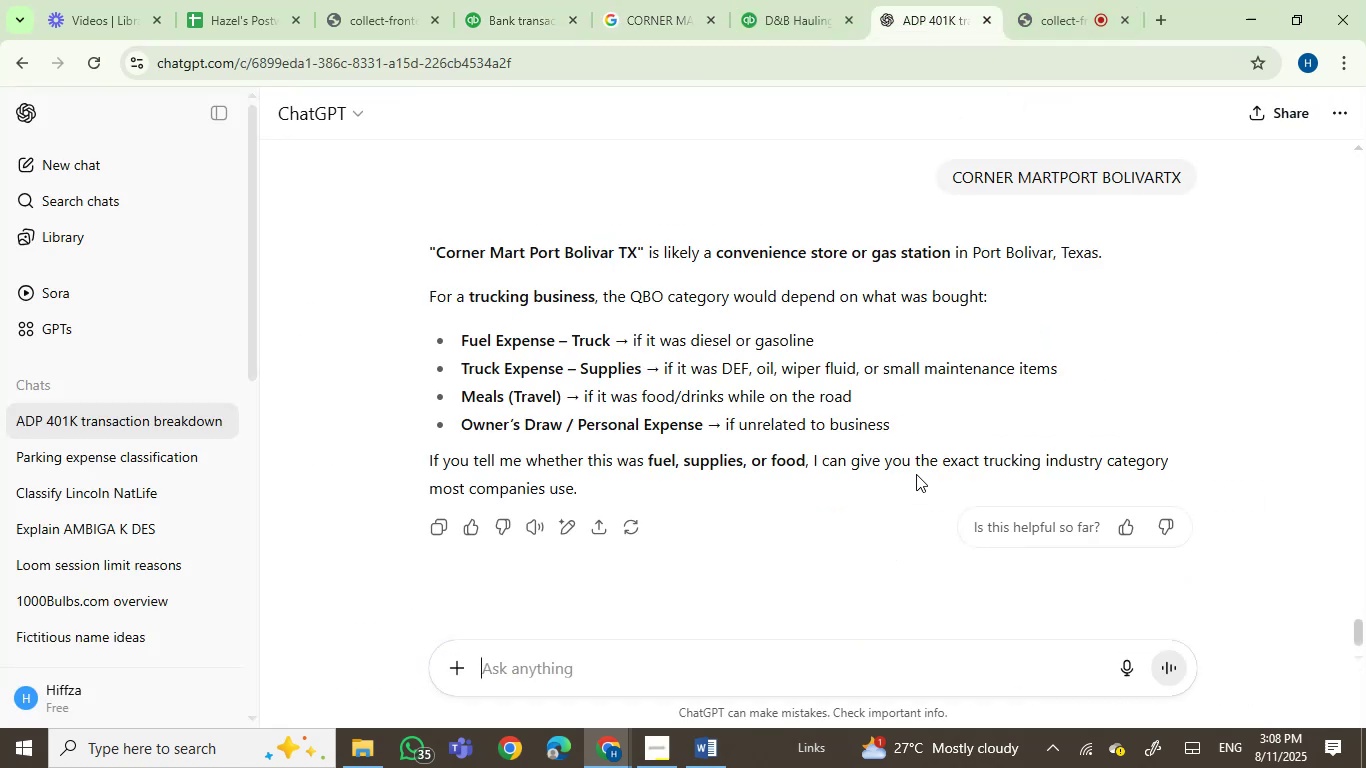 
left_click([524, 0])
 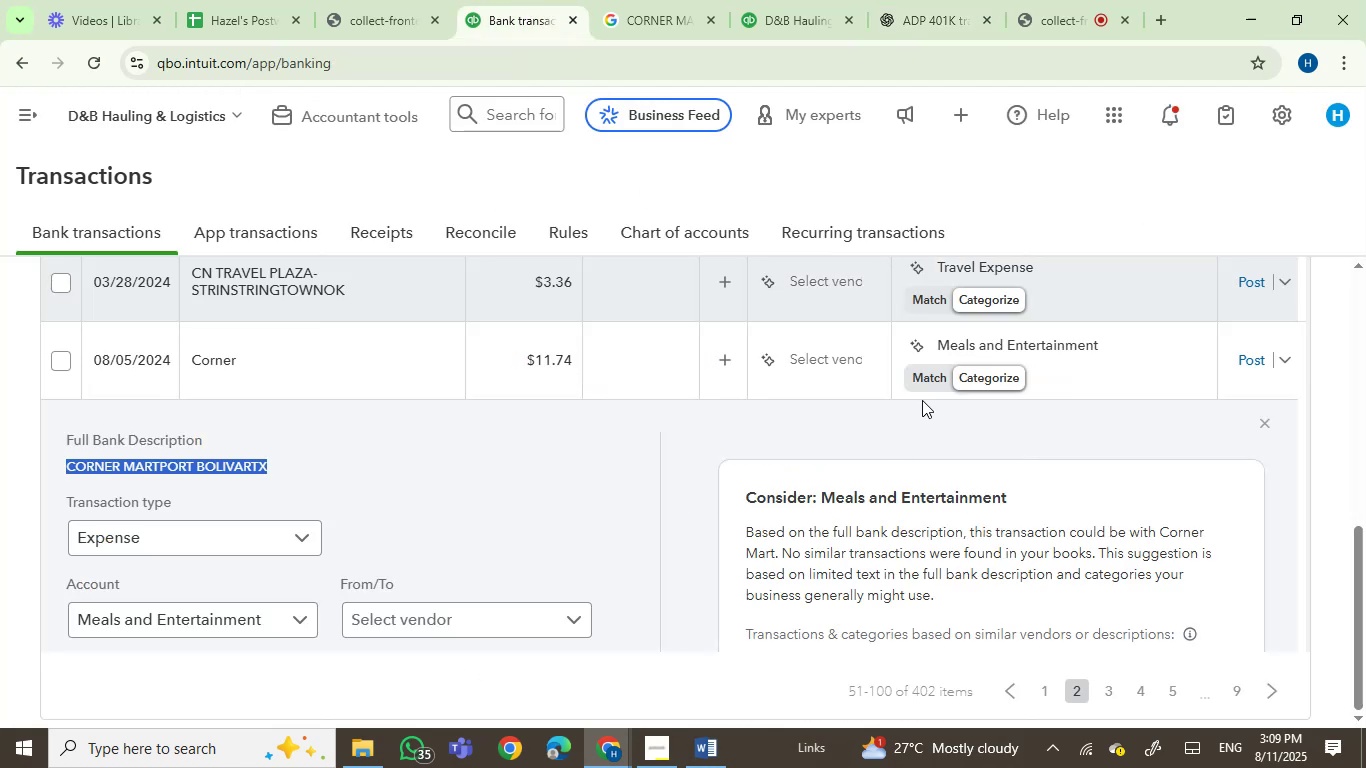 
left_click([972, 345])
 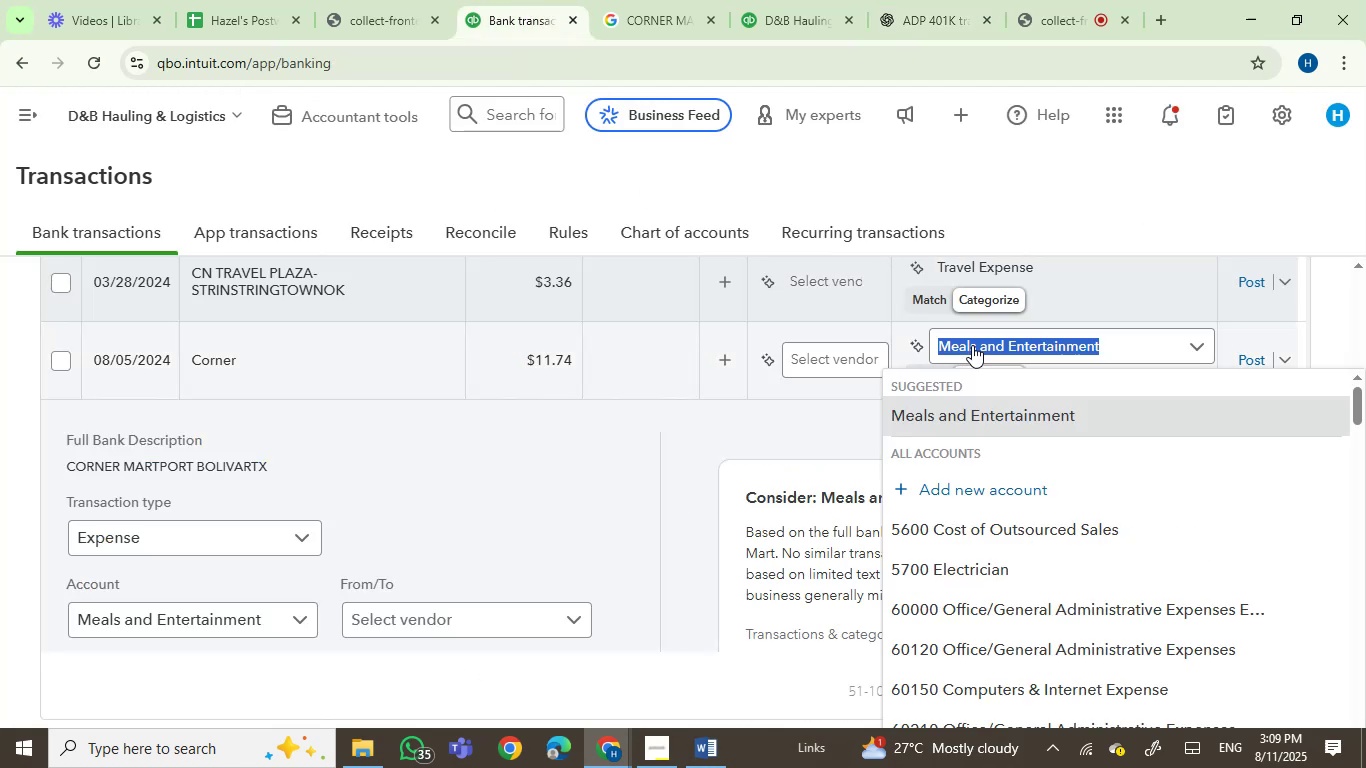 
type(gas)
 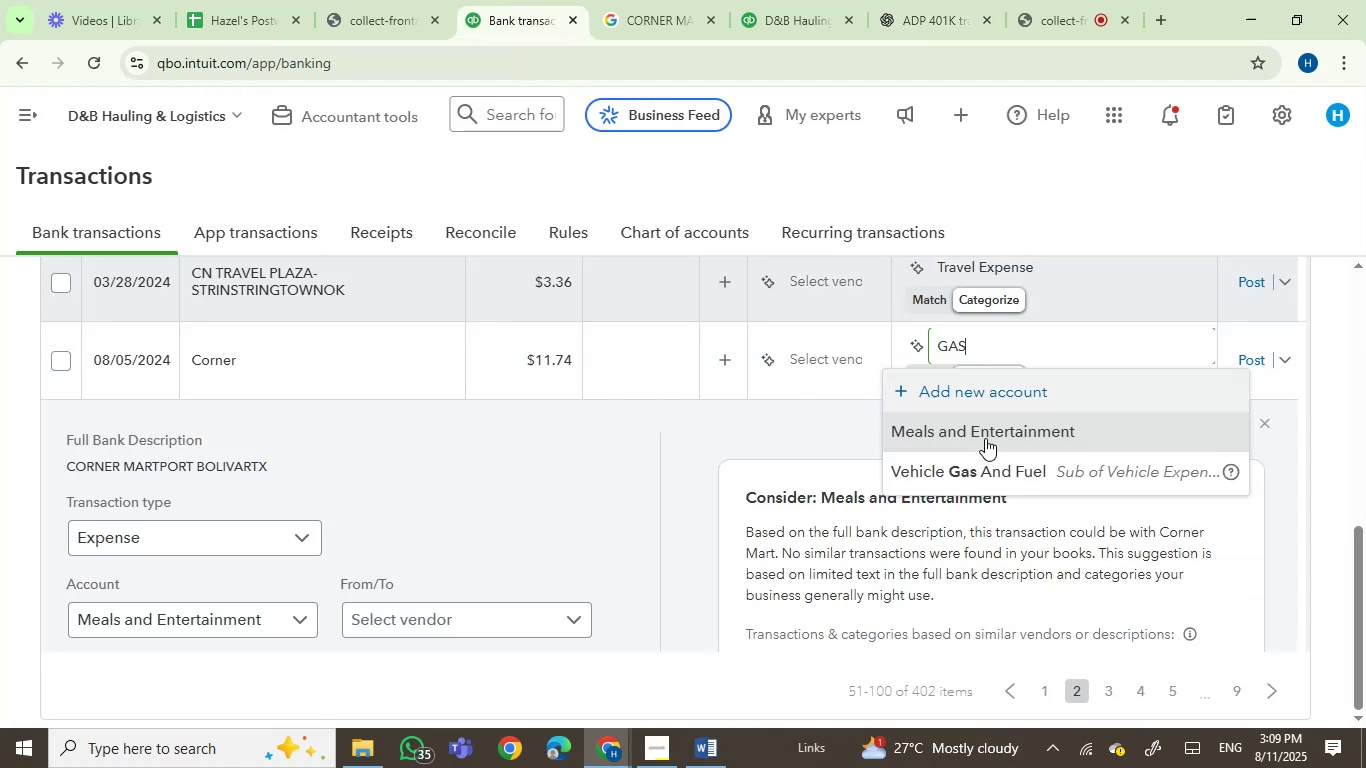 
left_click([988, 467])
 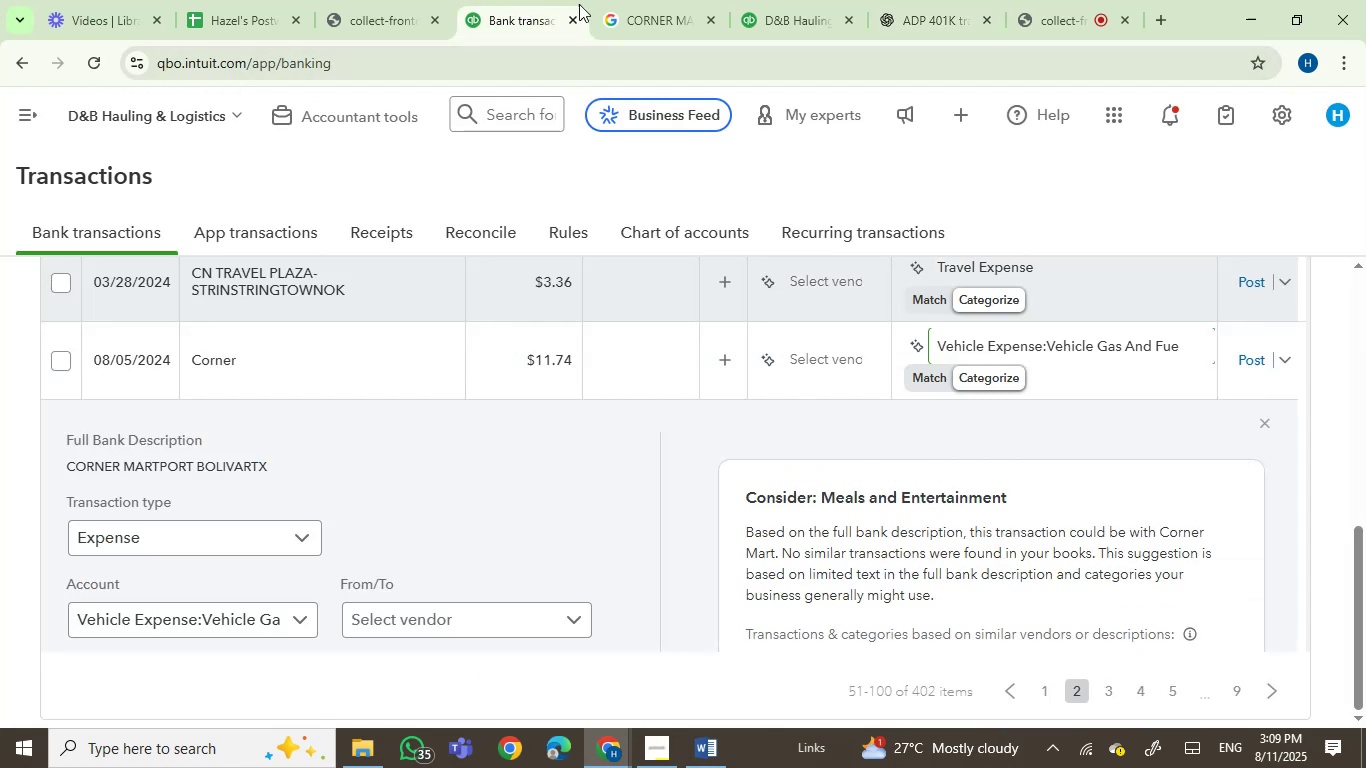 
left_click([643, 0])
 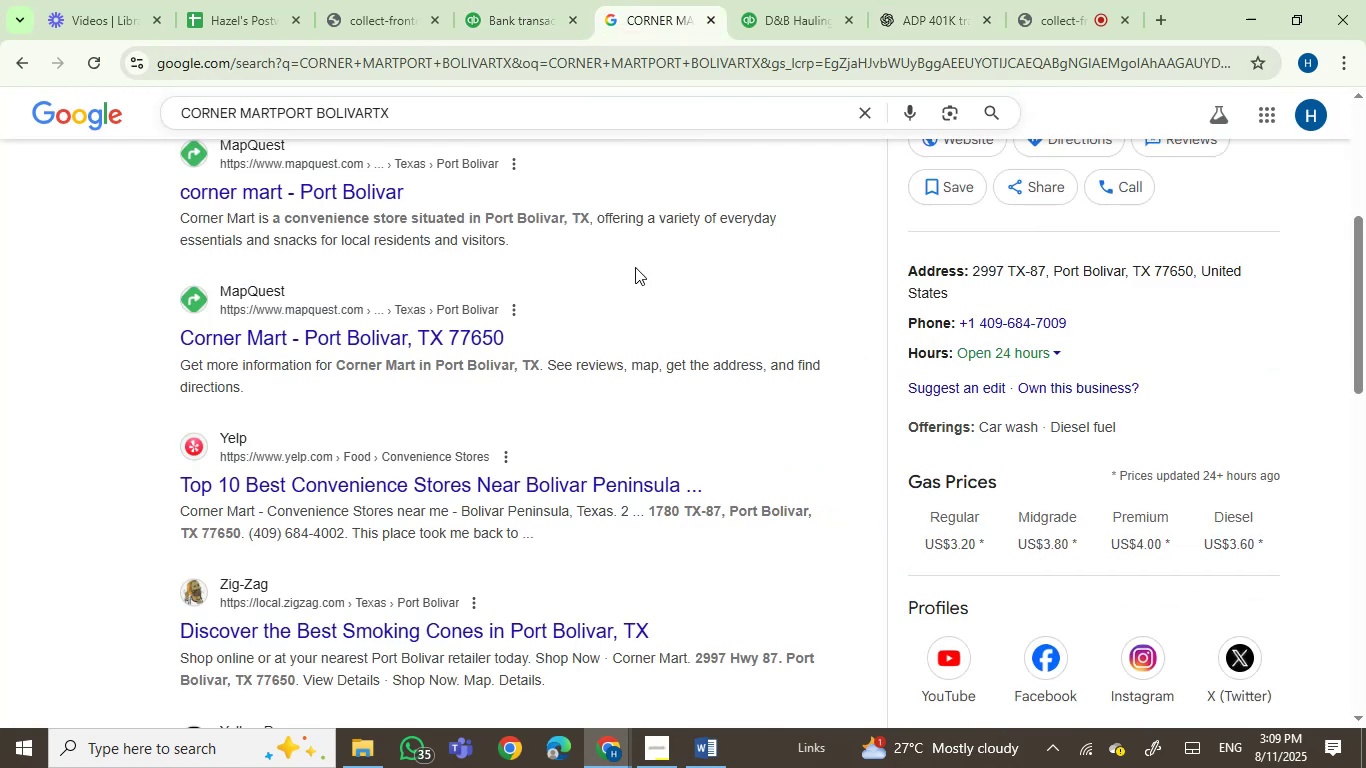 
scroll: coordinate [617, 358], scroll_direction: up, amount: 5.0
 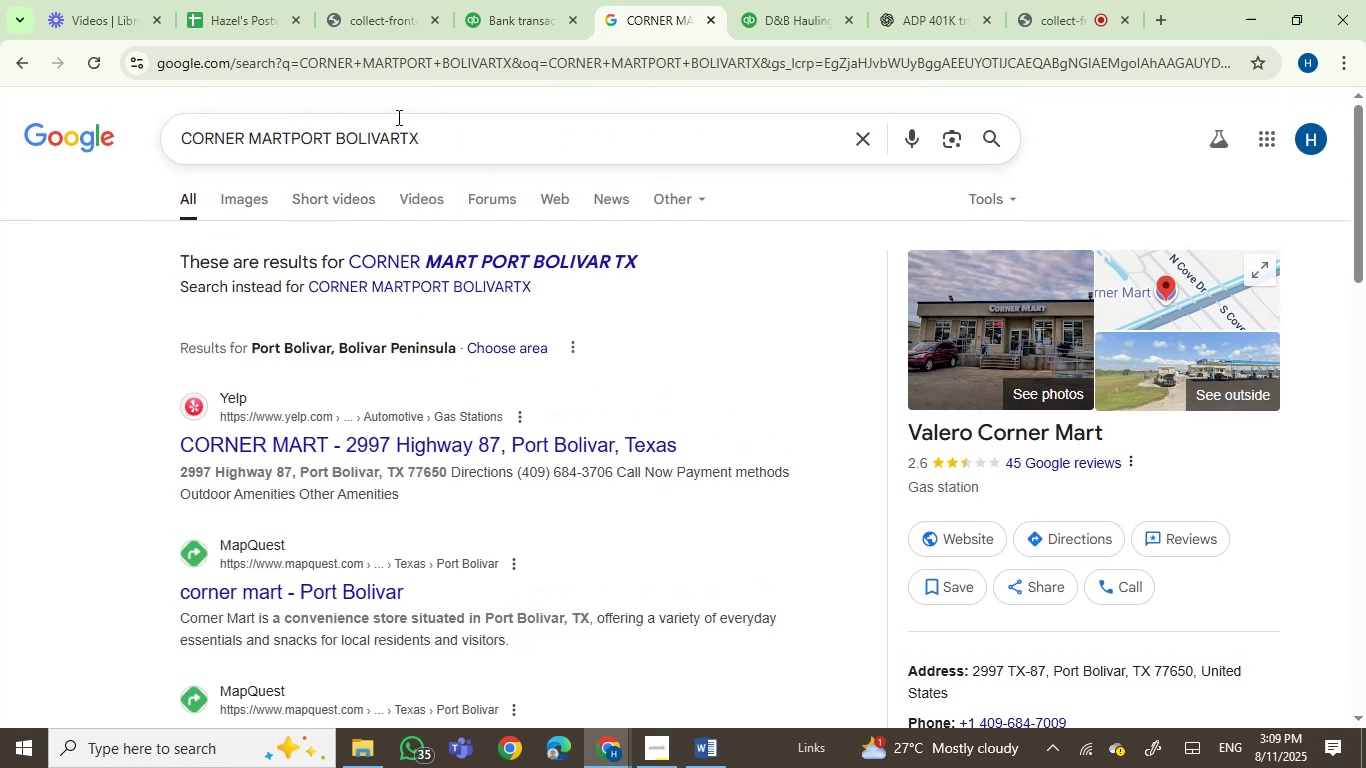 
wait(6.07)
 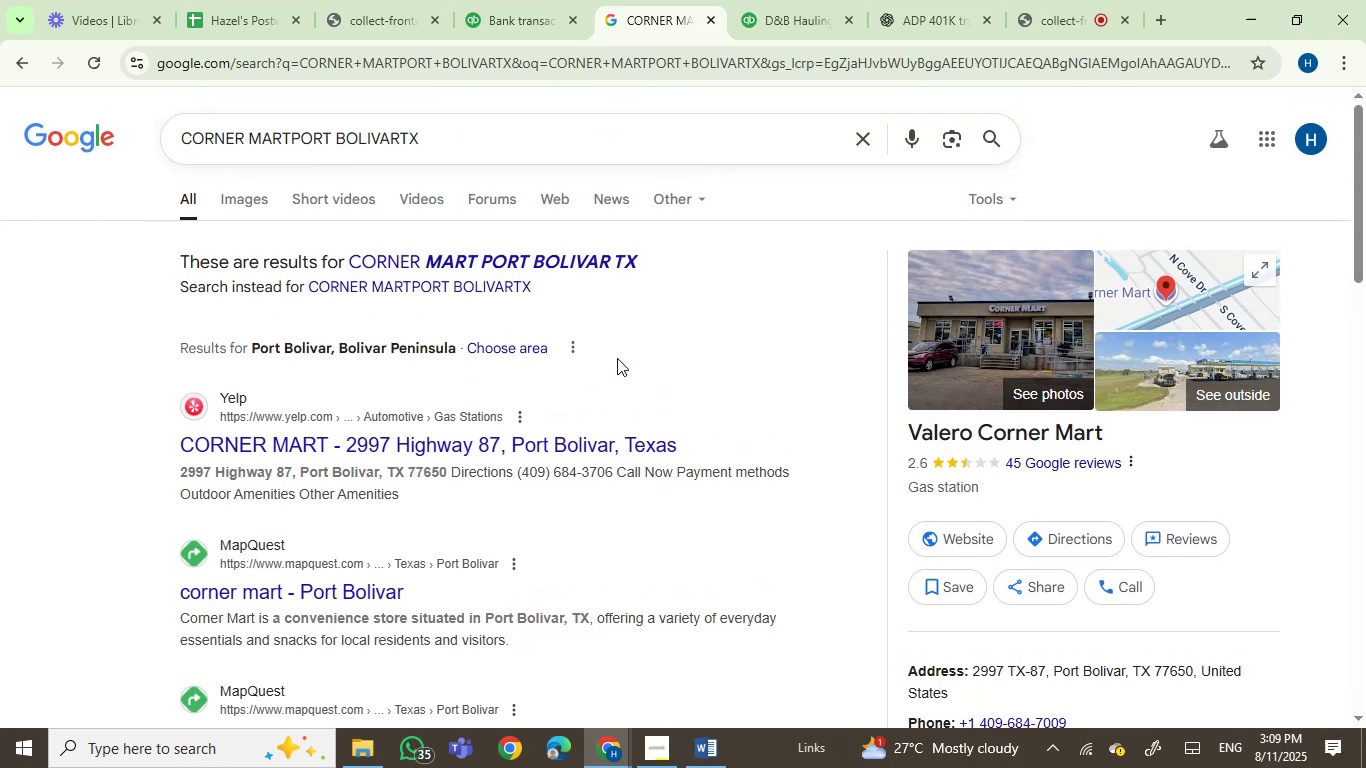 
left_click([910, 2])
 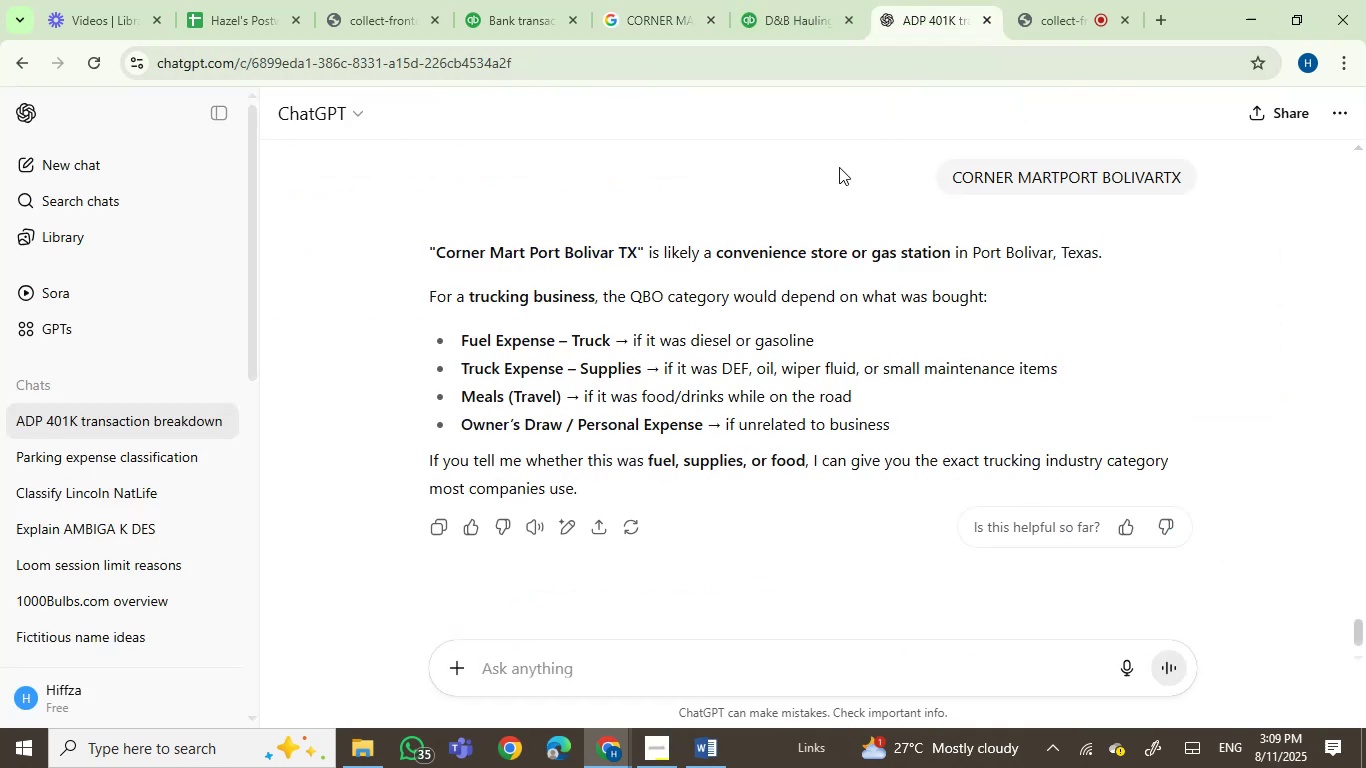 
left_click([537, 0])
 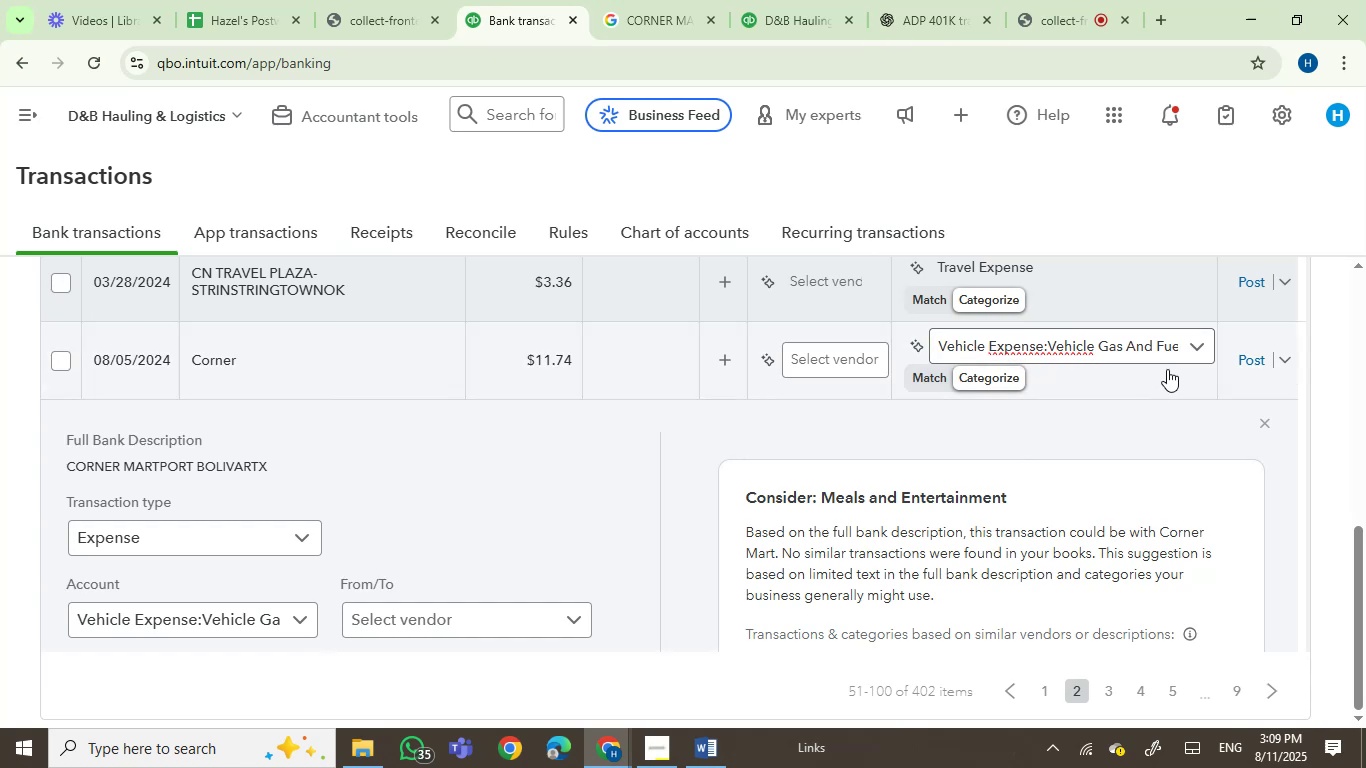 
left_click([1261, 363])
 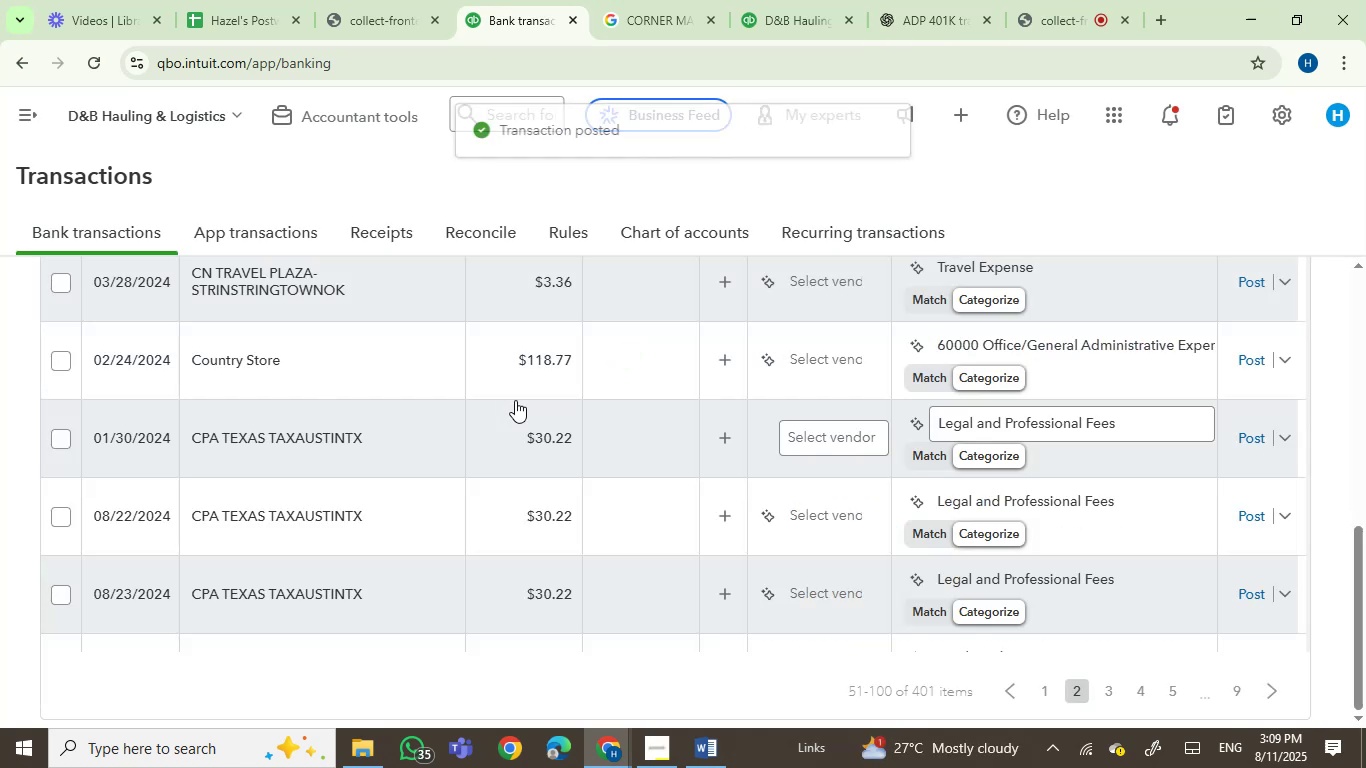 
left_click([331, 366])
 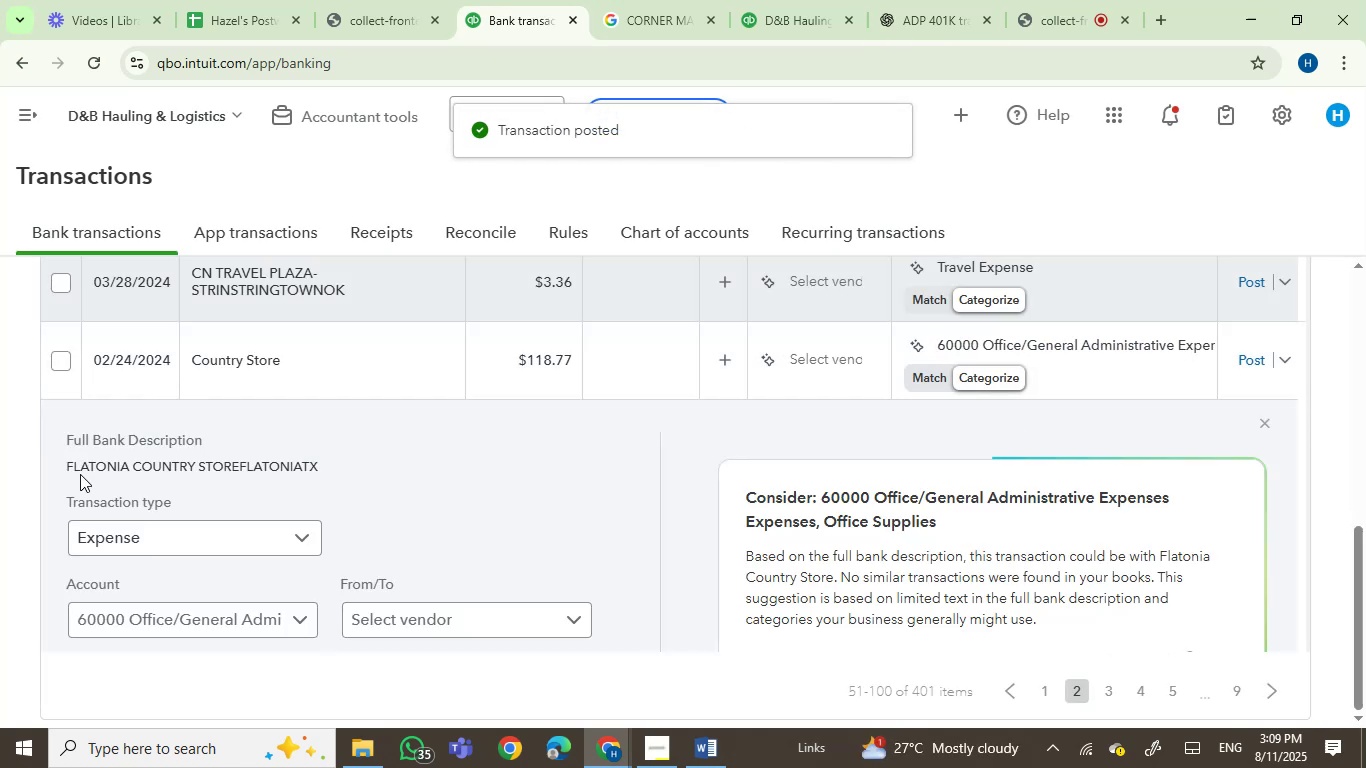 
left_click_drag(start_coordinate=[66, 466], to_coordinate=[340, 483])
 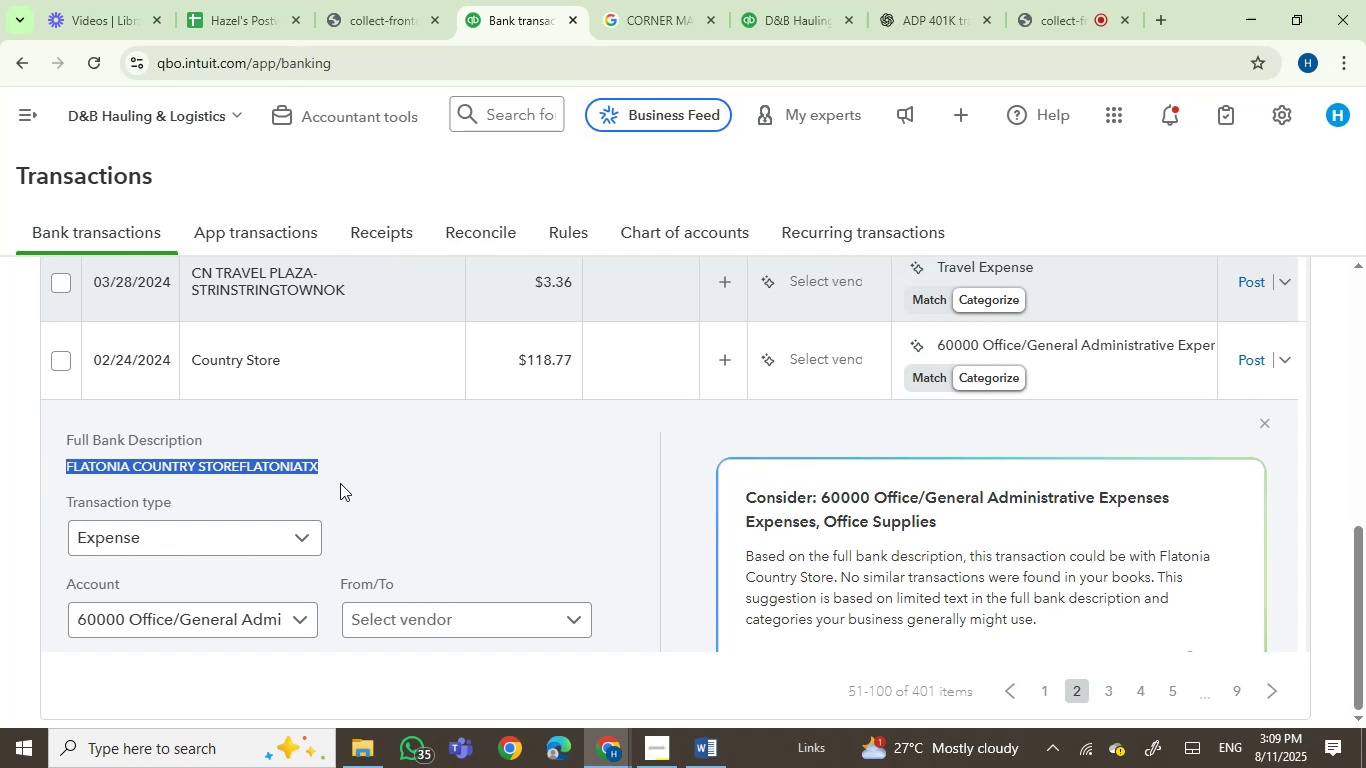 
key(Control+C)
 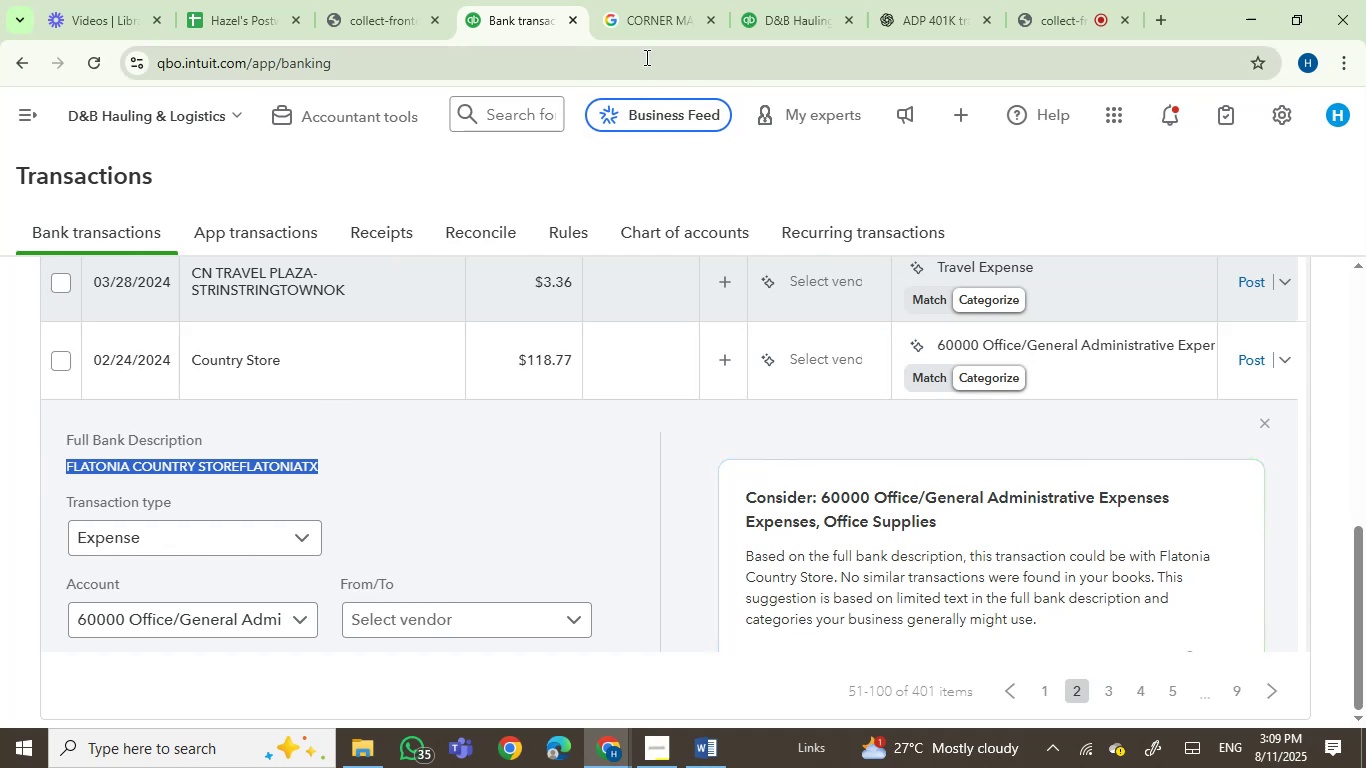 
left_click([663, 0])
 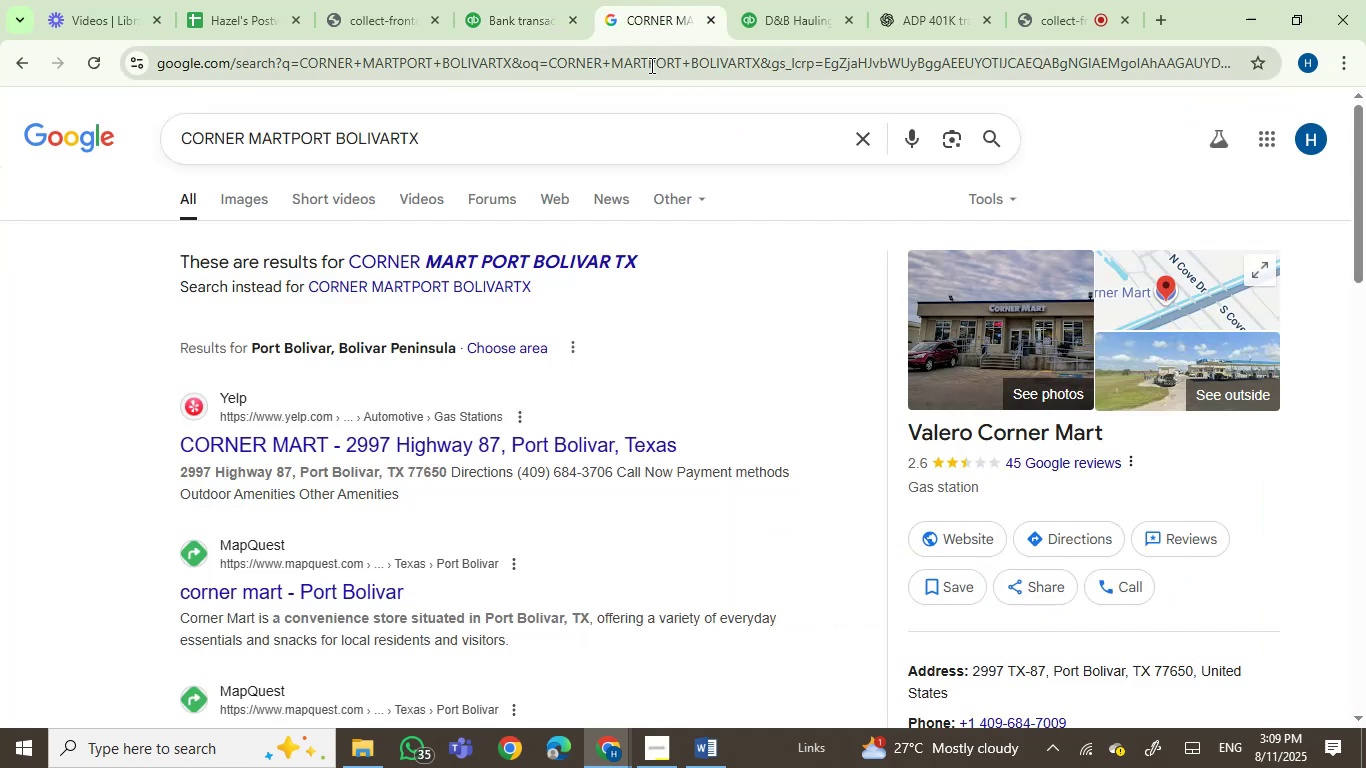 
double_click([650, 65])
 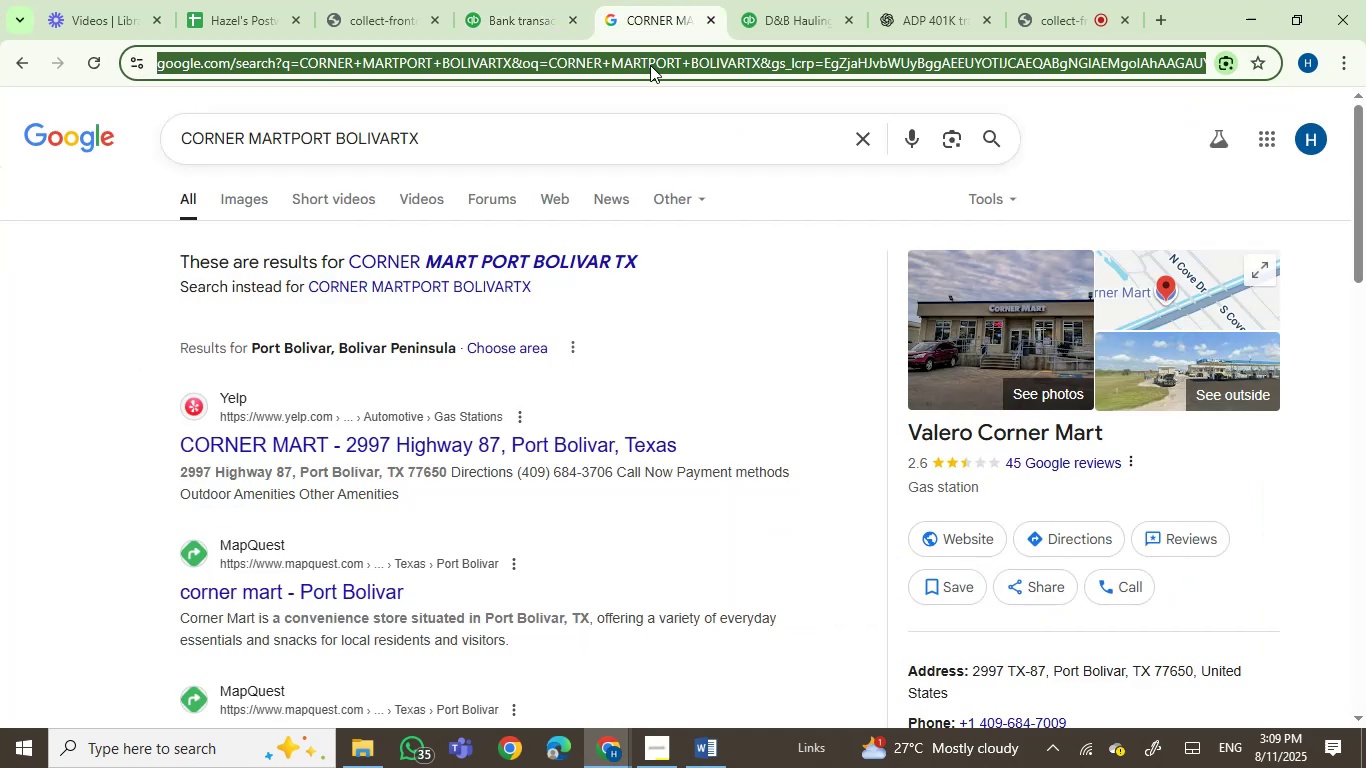 
key(Control+V)
 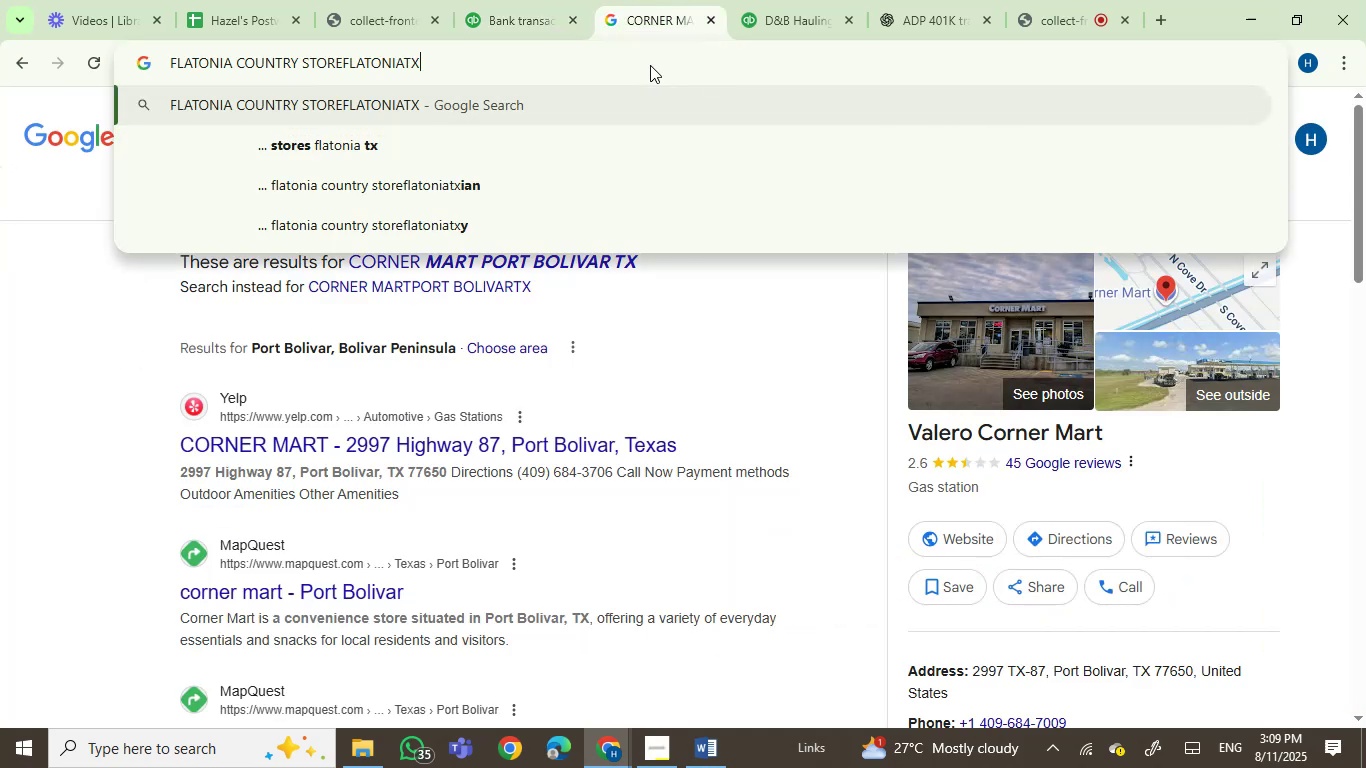 
key(Enter)
 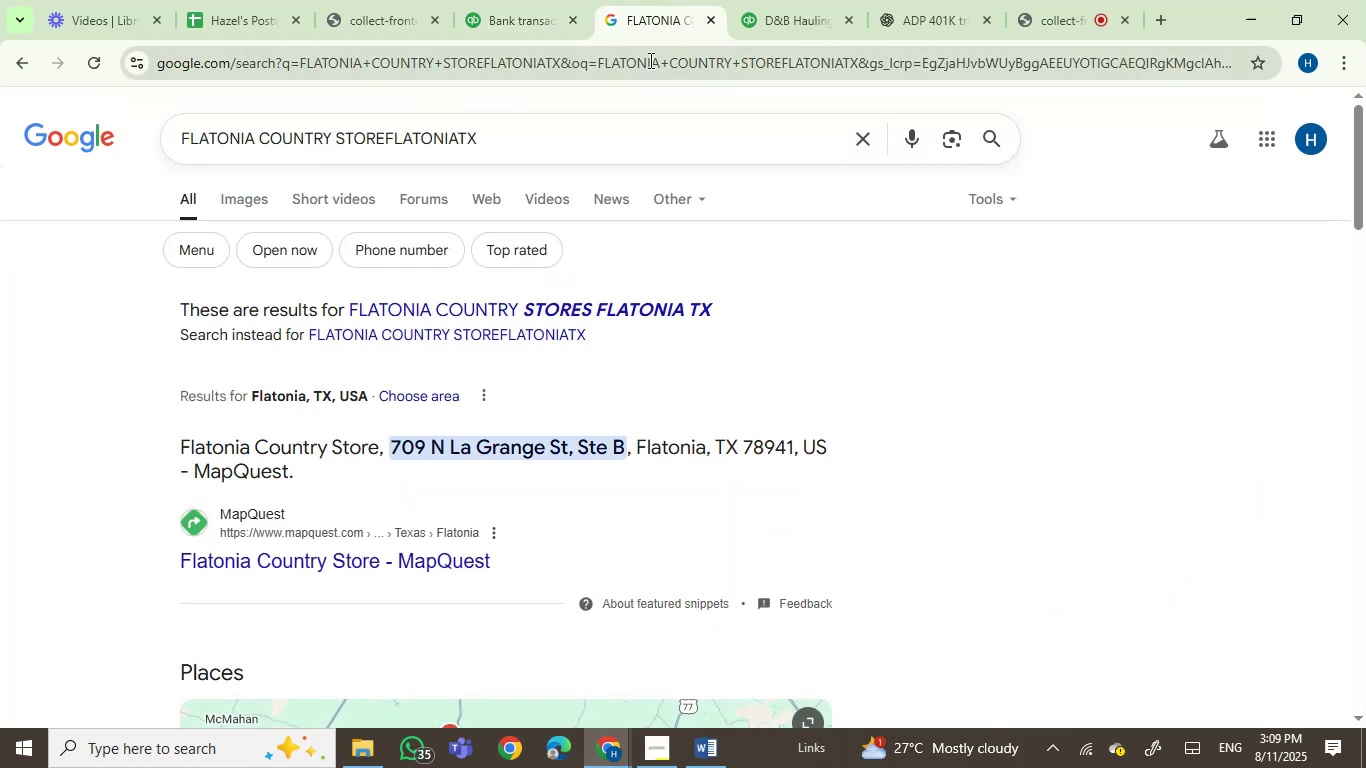 
wait(10.15)
 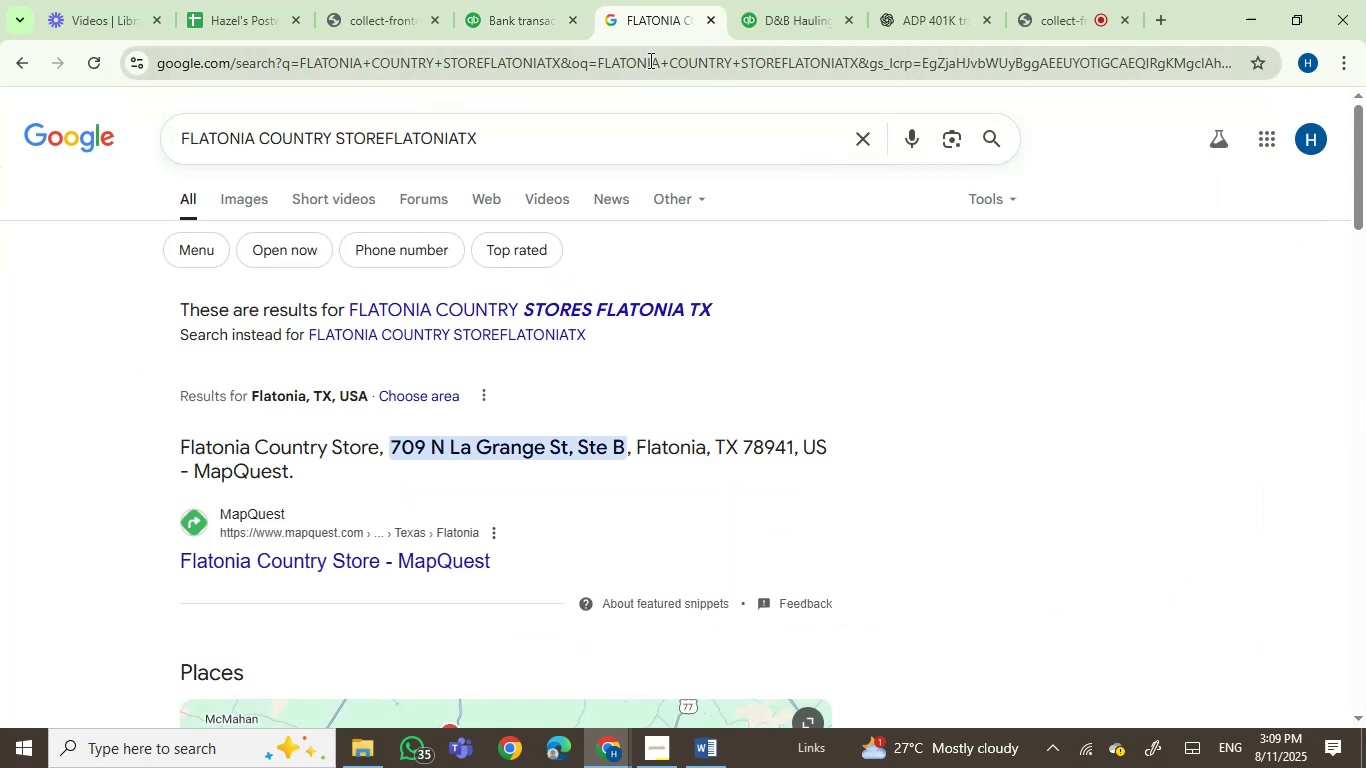 
scroll: coordinate [1144, 609], scroll_direction: down, amount: 8.0
 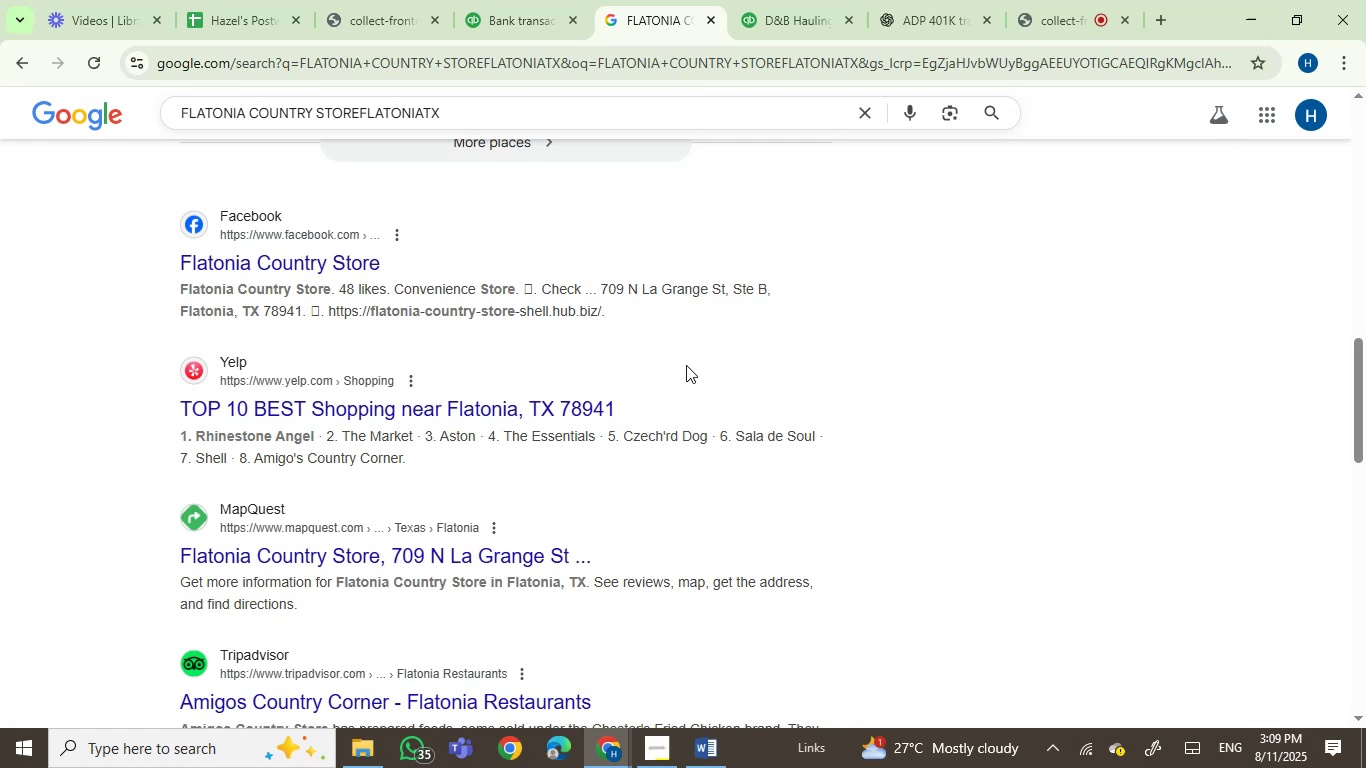 
wait(7.38)
 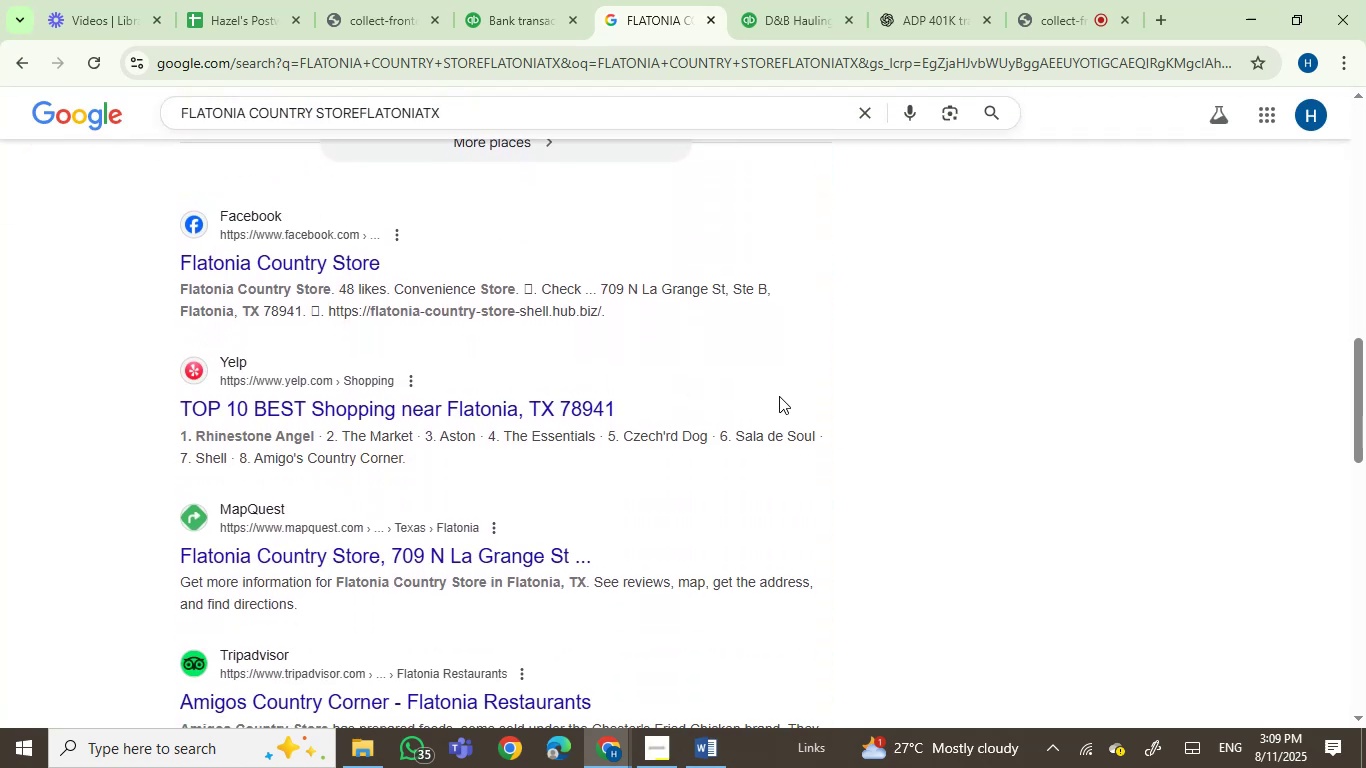 
left_click([289, 264])
 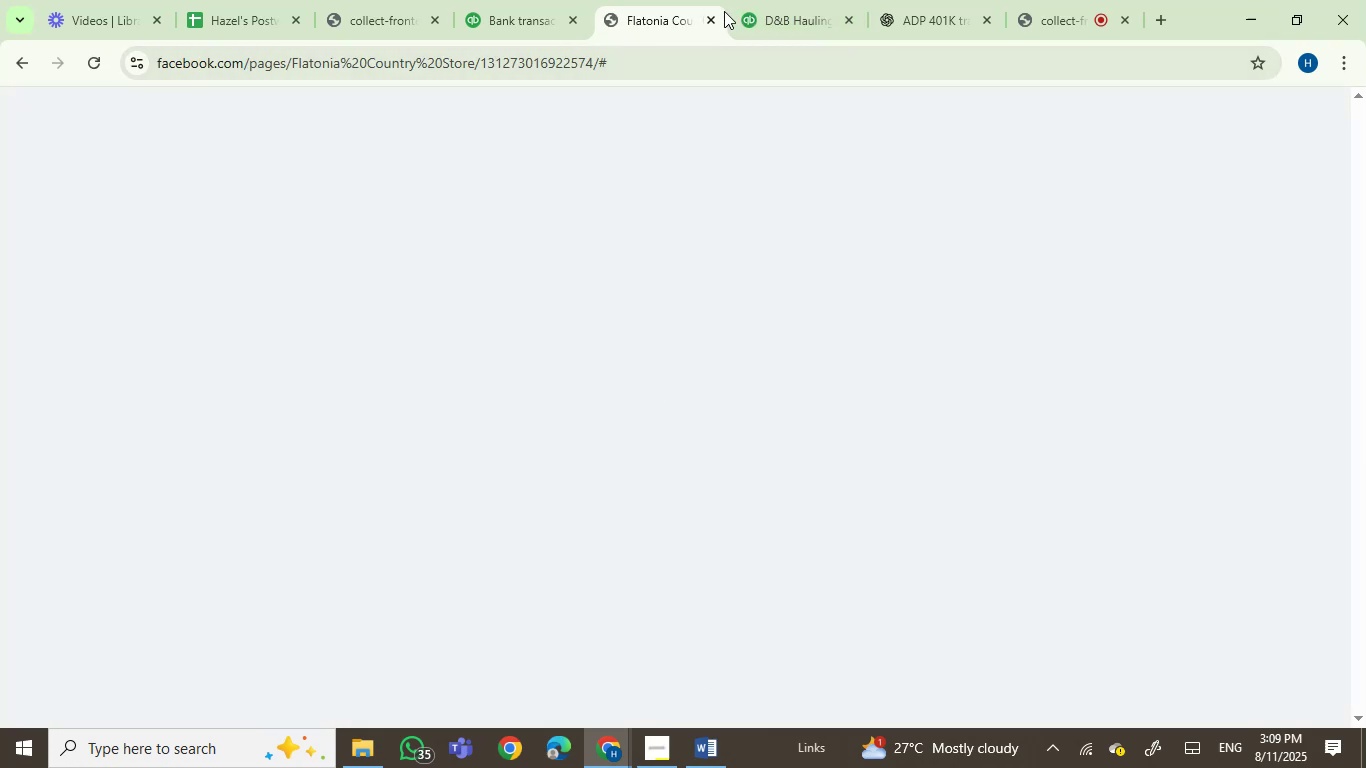 
left_click([716, 21])
 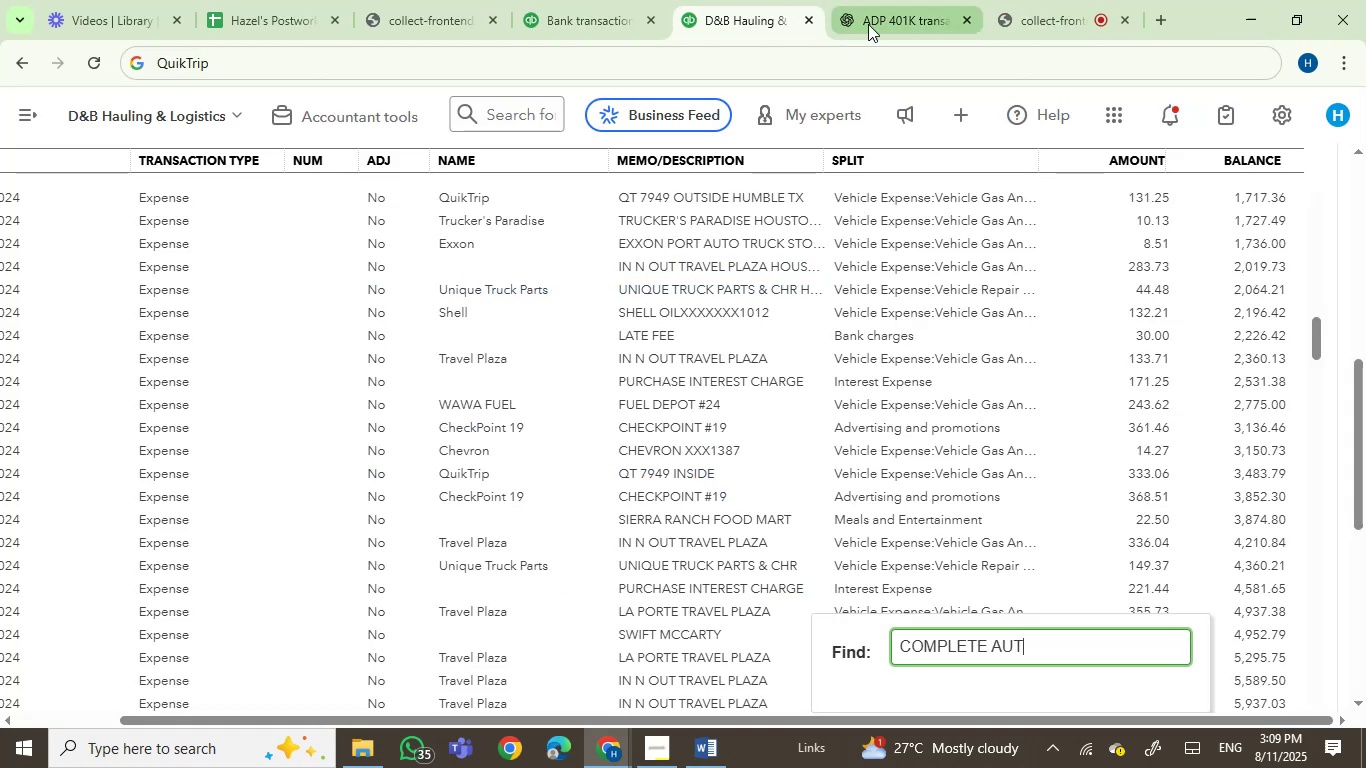 
left_click([1161, 17])
 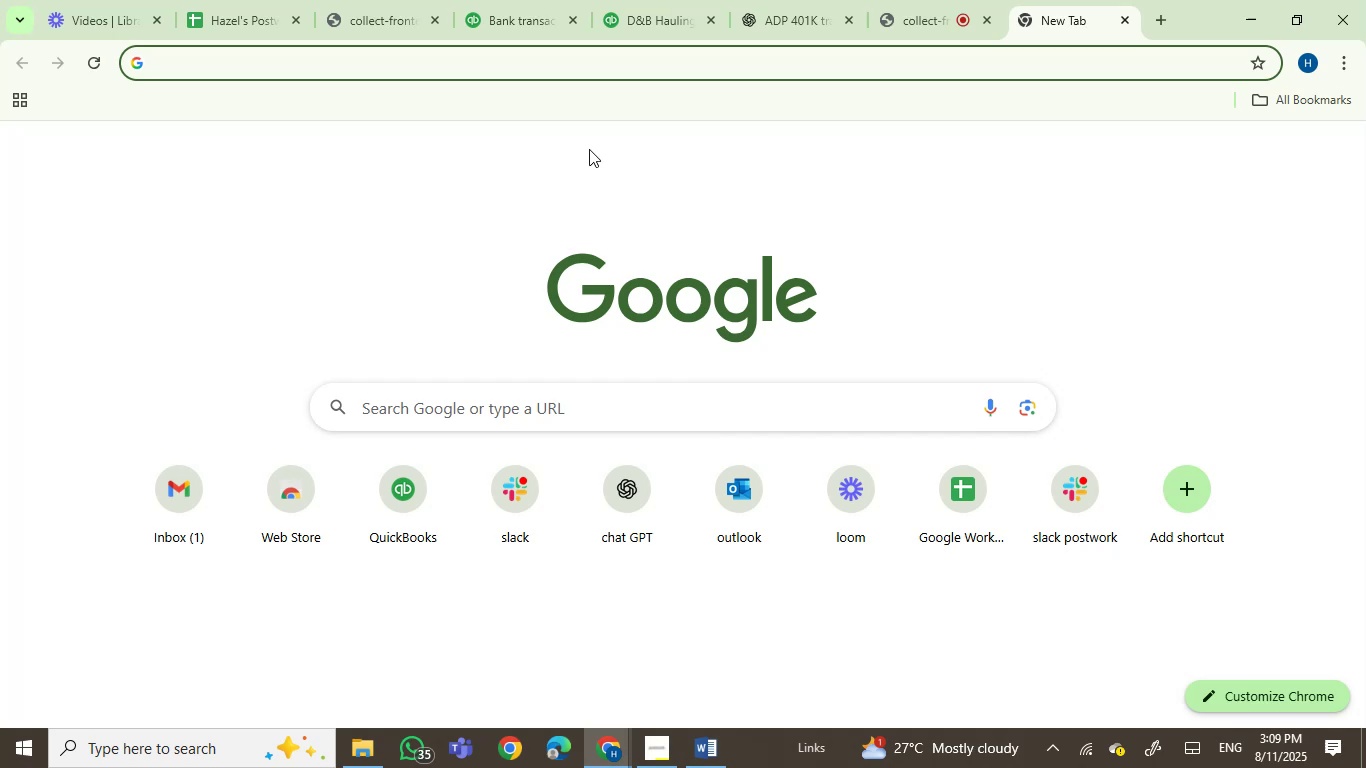 
left_click([519, 68])
 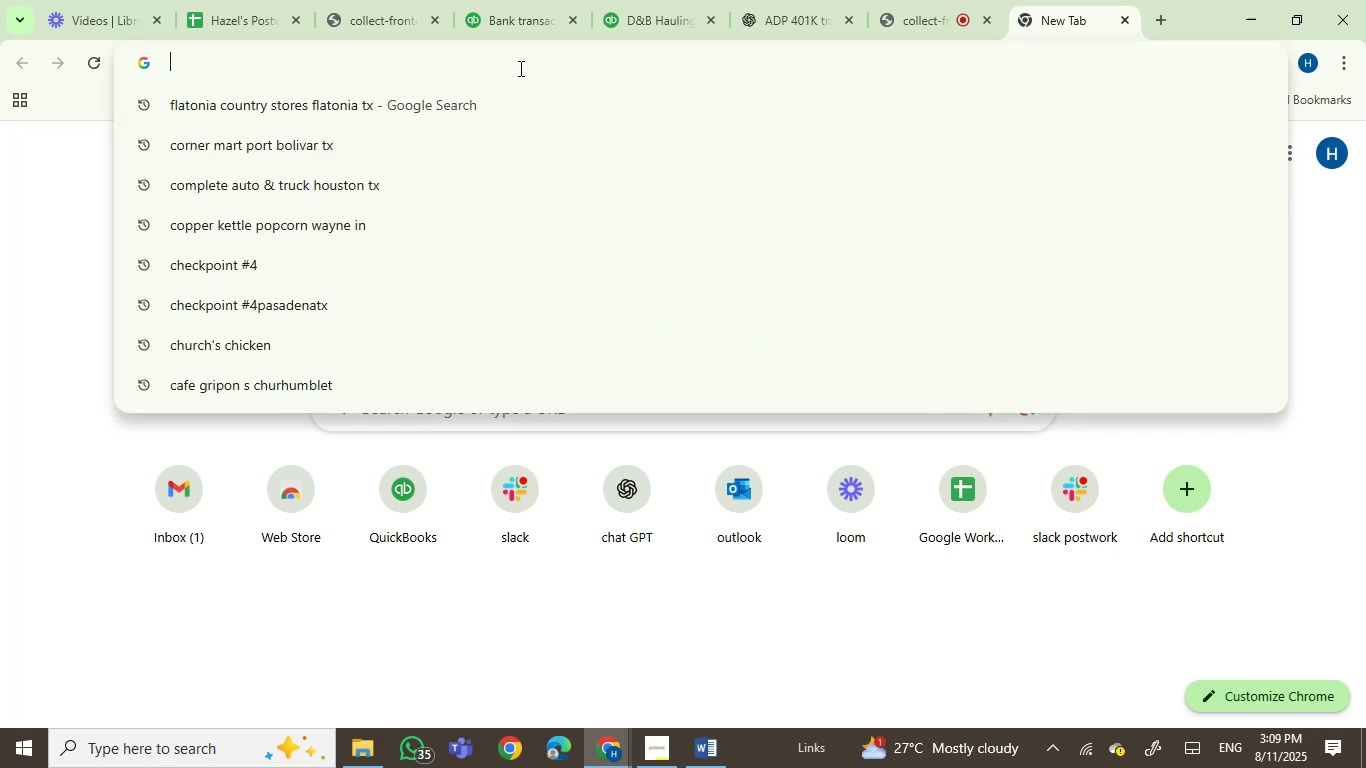 
key(Control+V)
 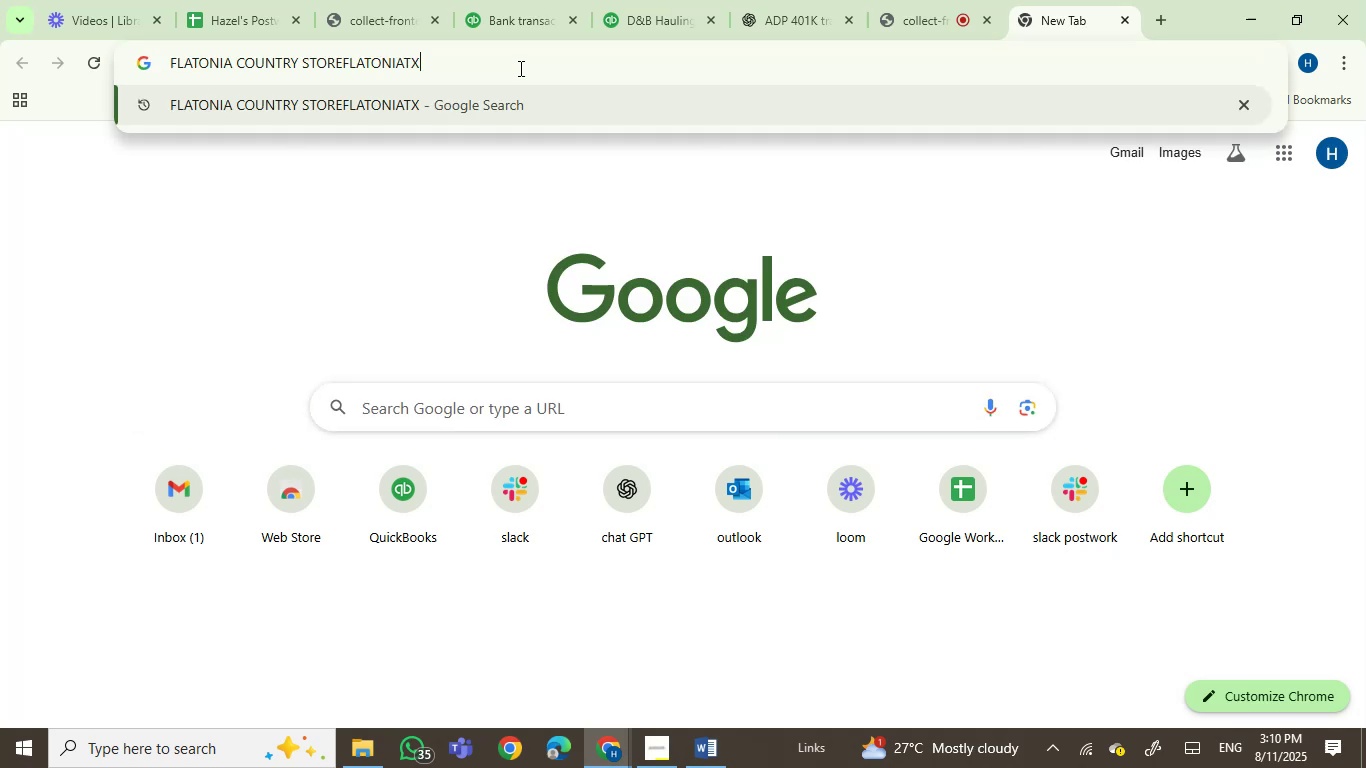 
key(Enter)
 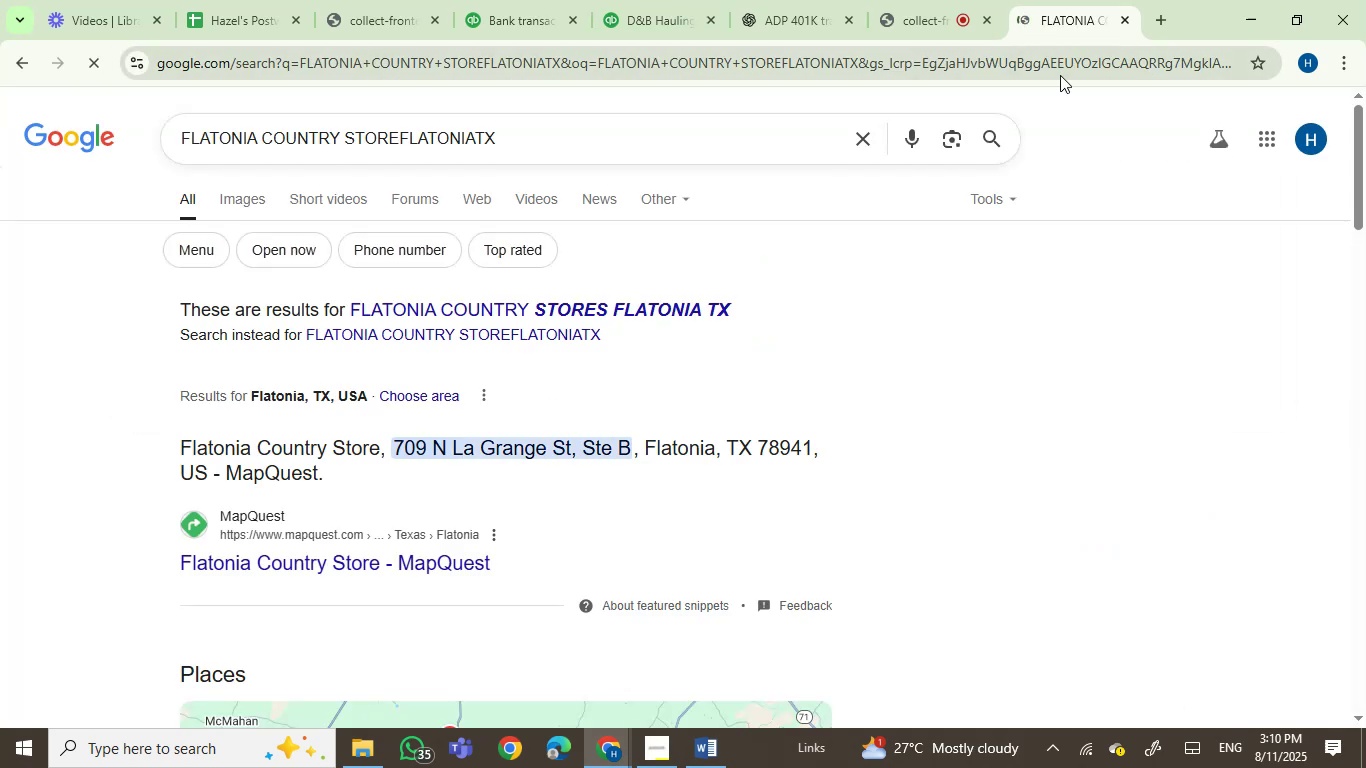 
left_click_drag(start_coordinate=[1060, 25], to_coordinate=[625, 8])
 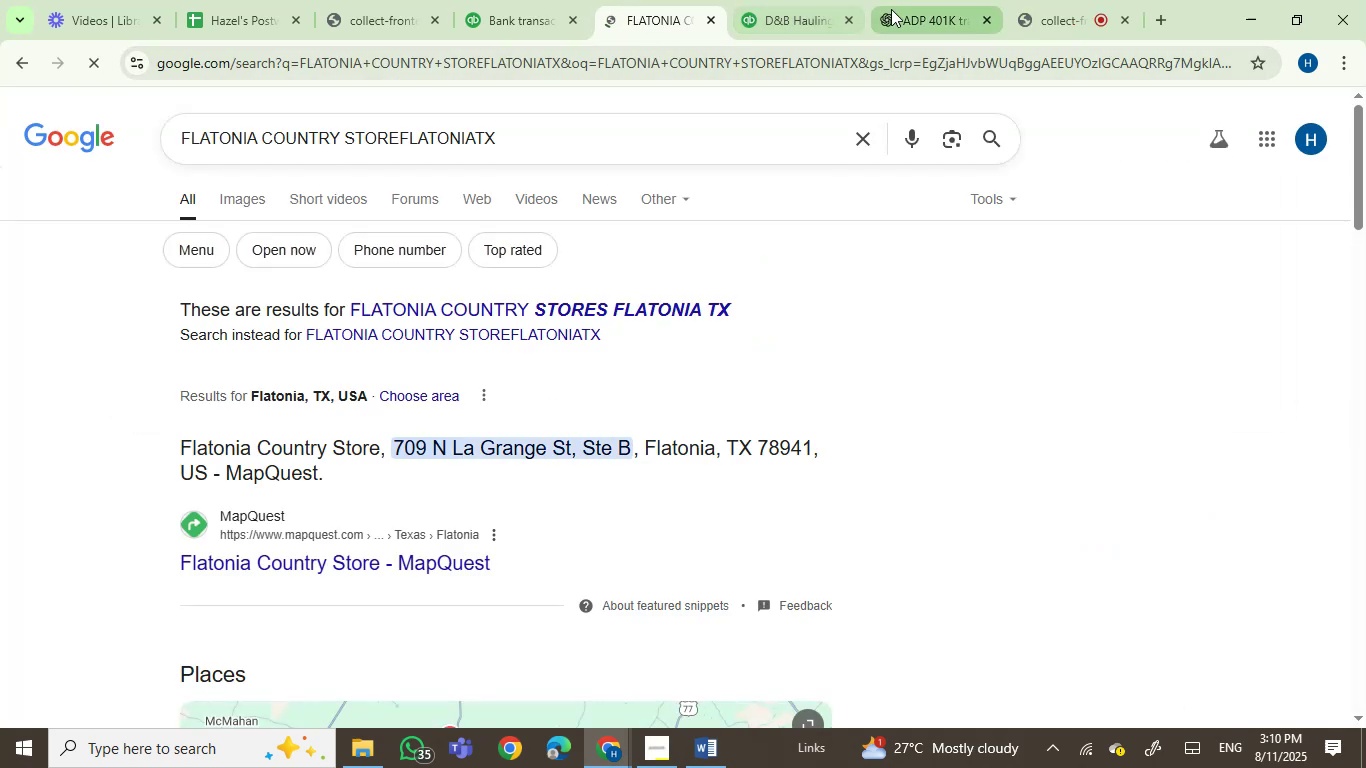 
left_click([891, 9])
 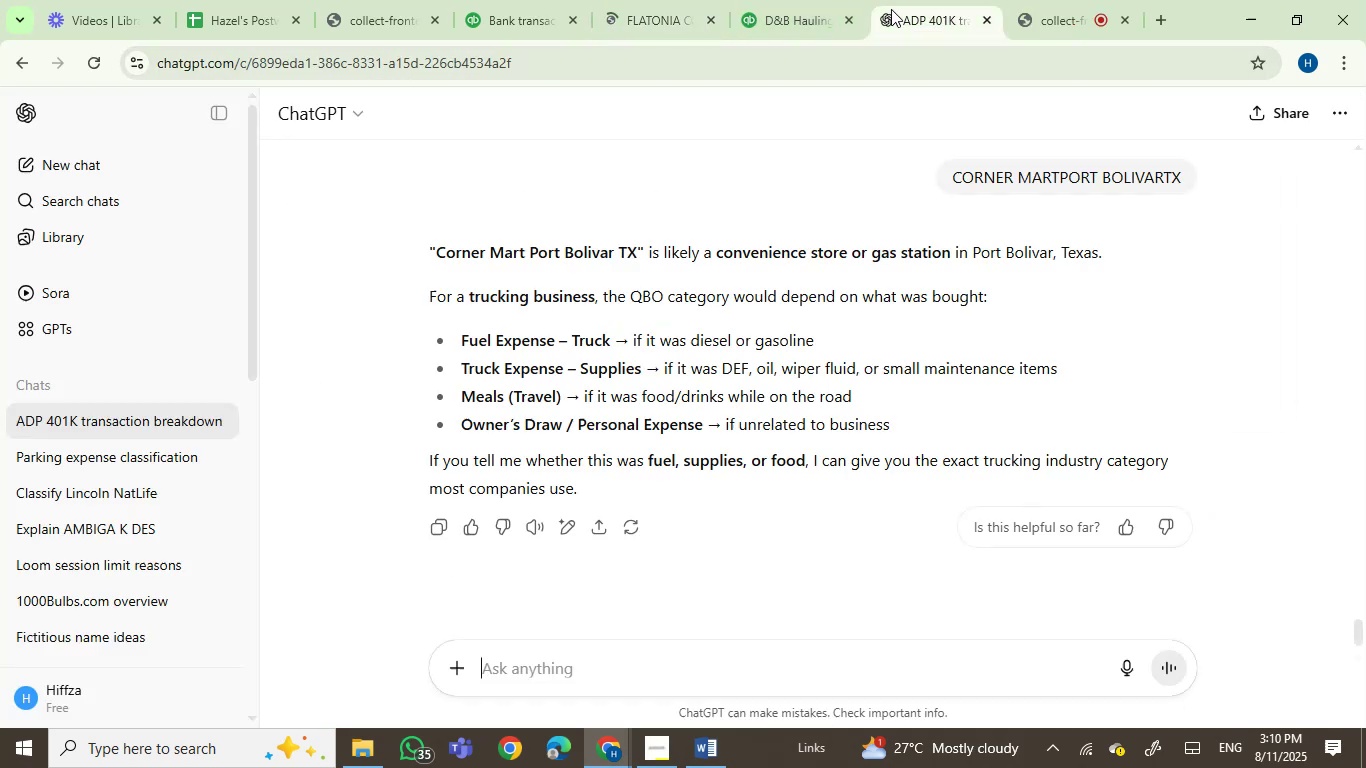 
key(Control+V)
 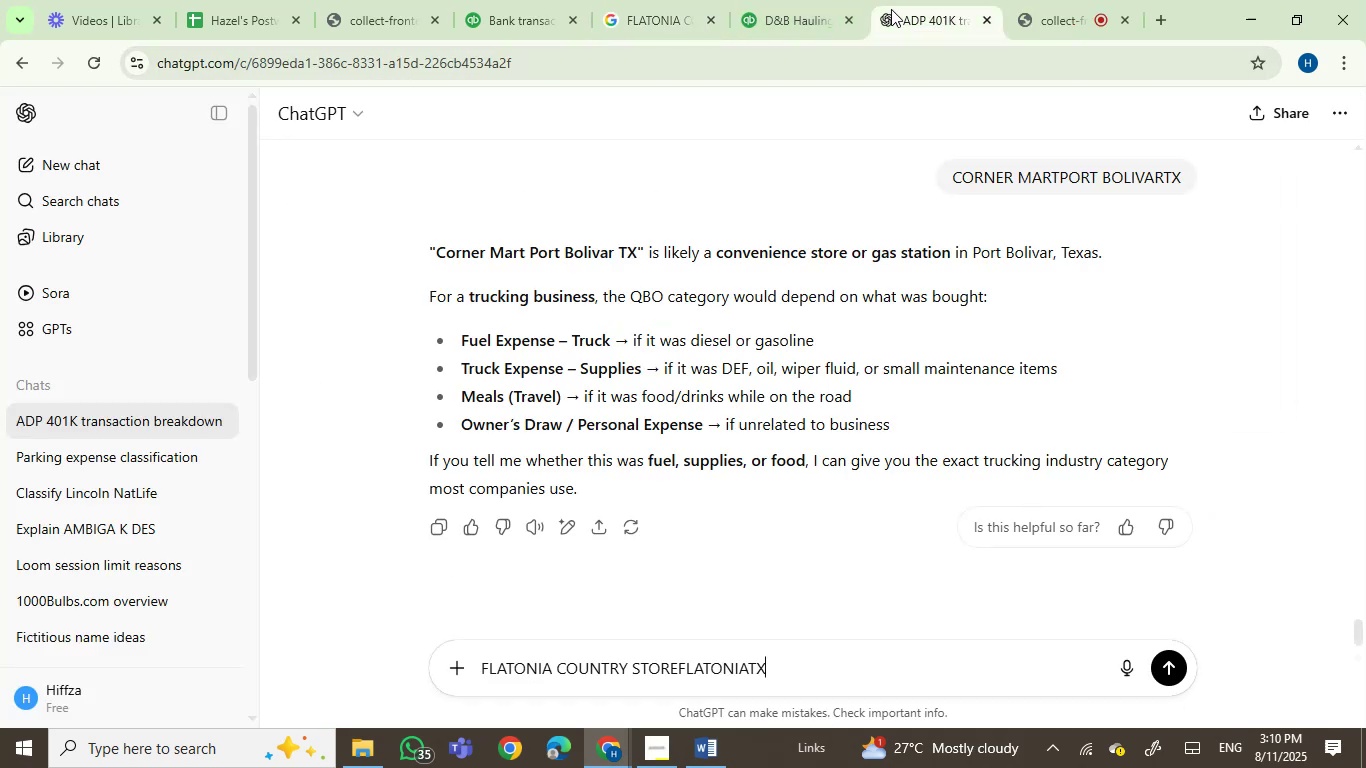 
key(Enter)
 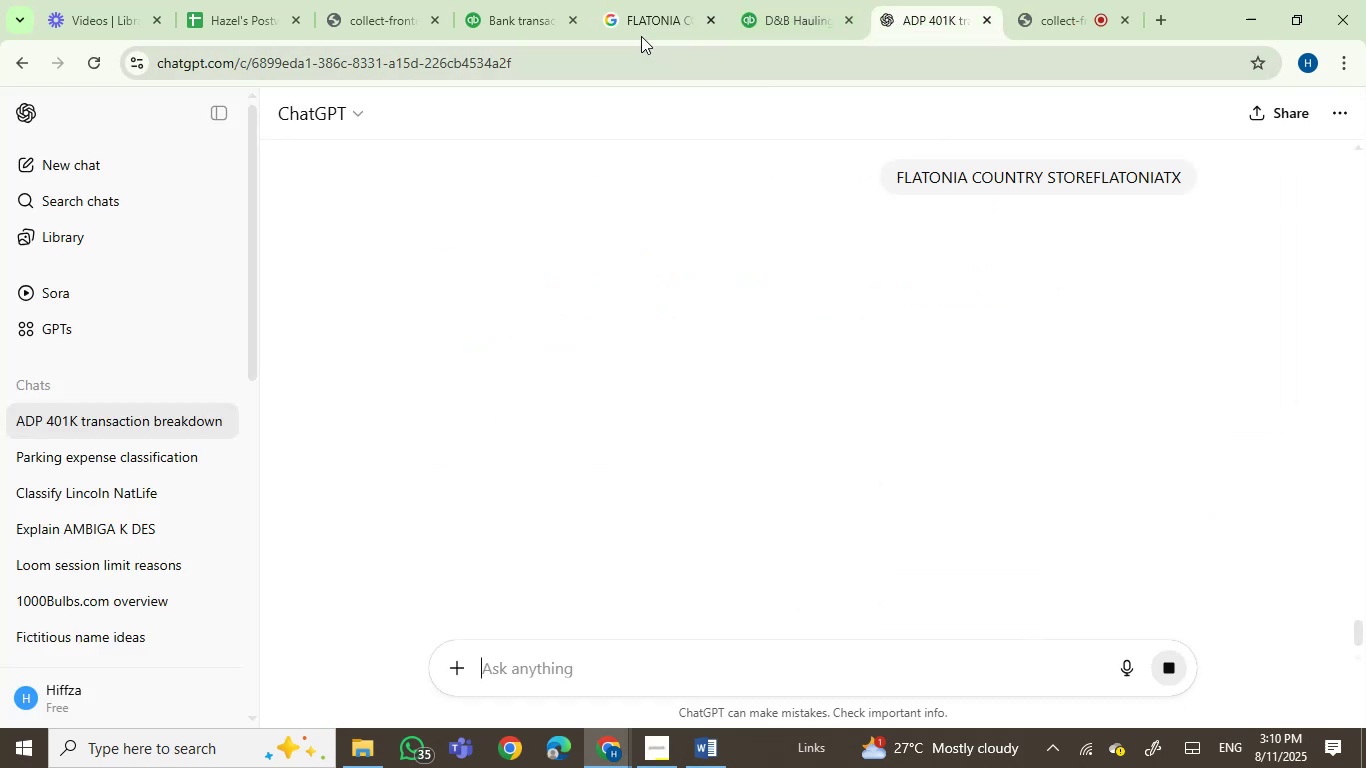 
left_click([642, 29])
 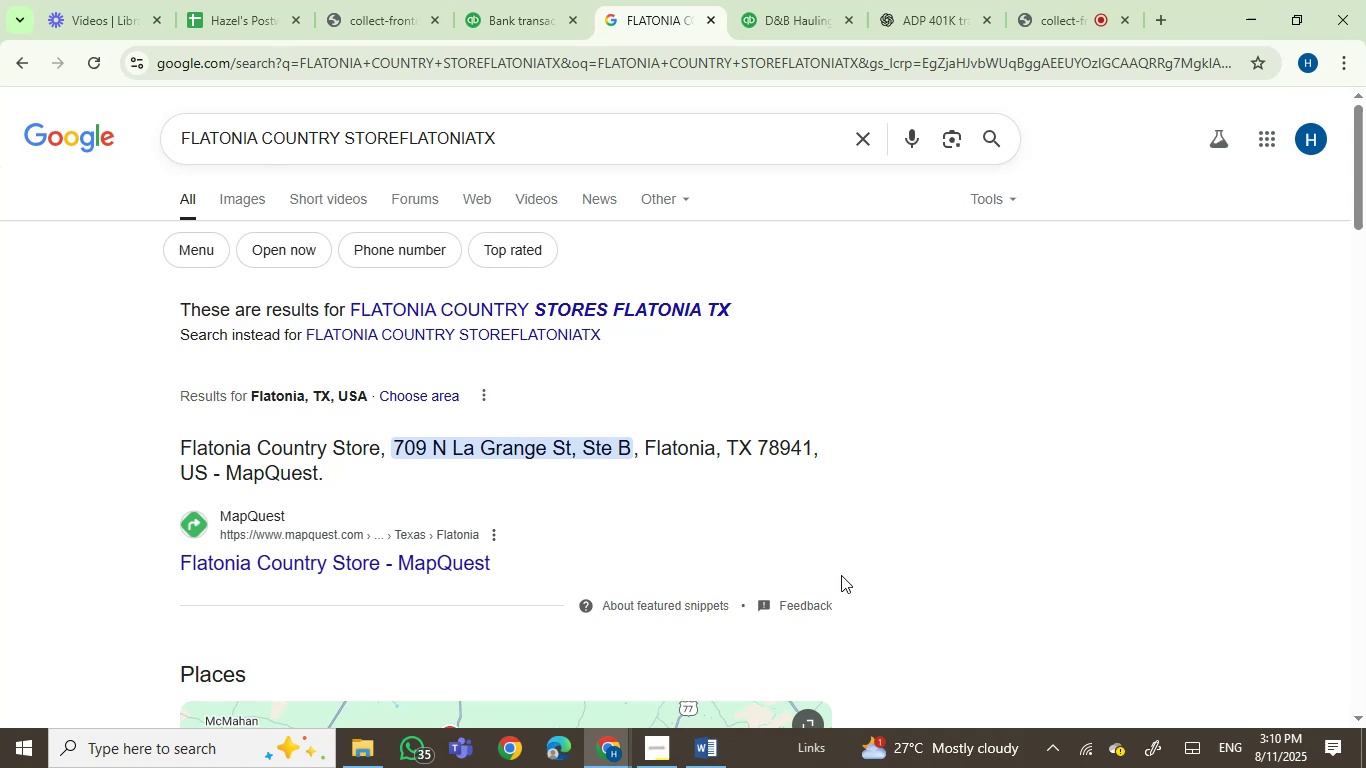 
scroll: coordinate [861, 533], scroll_direction: down, amount: 2.0
 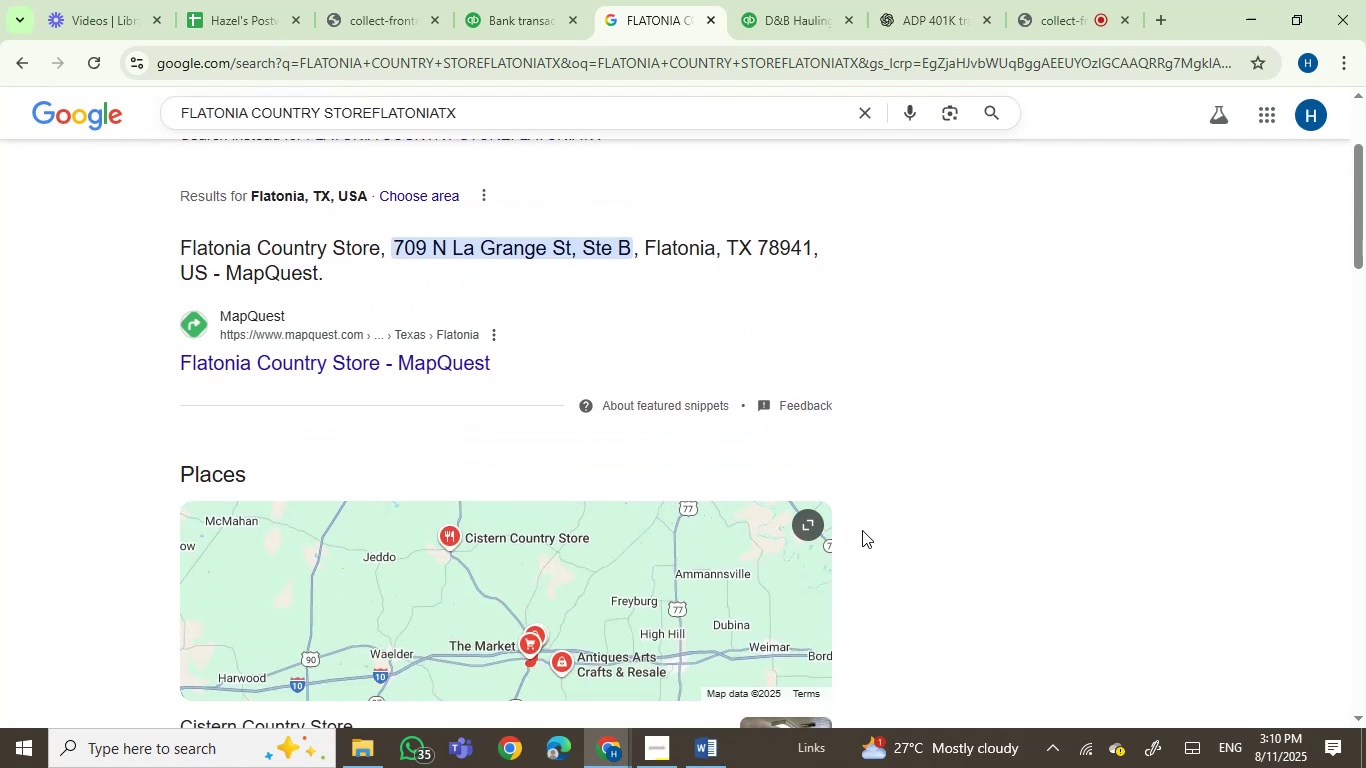 
scroll: coordinate [868, 518], scroll_direction: up, amount: 3.0
 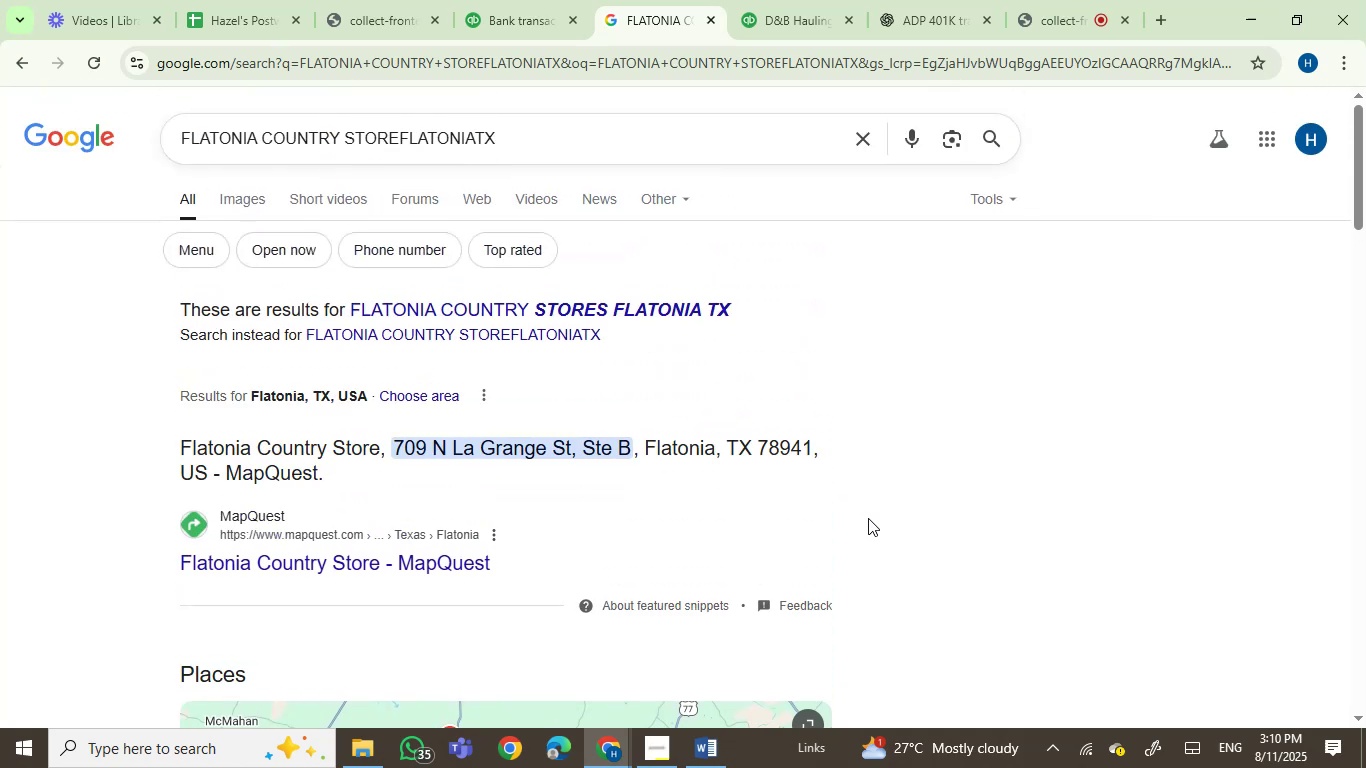 
wait(5.99)
 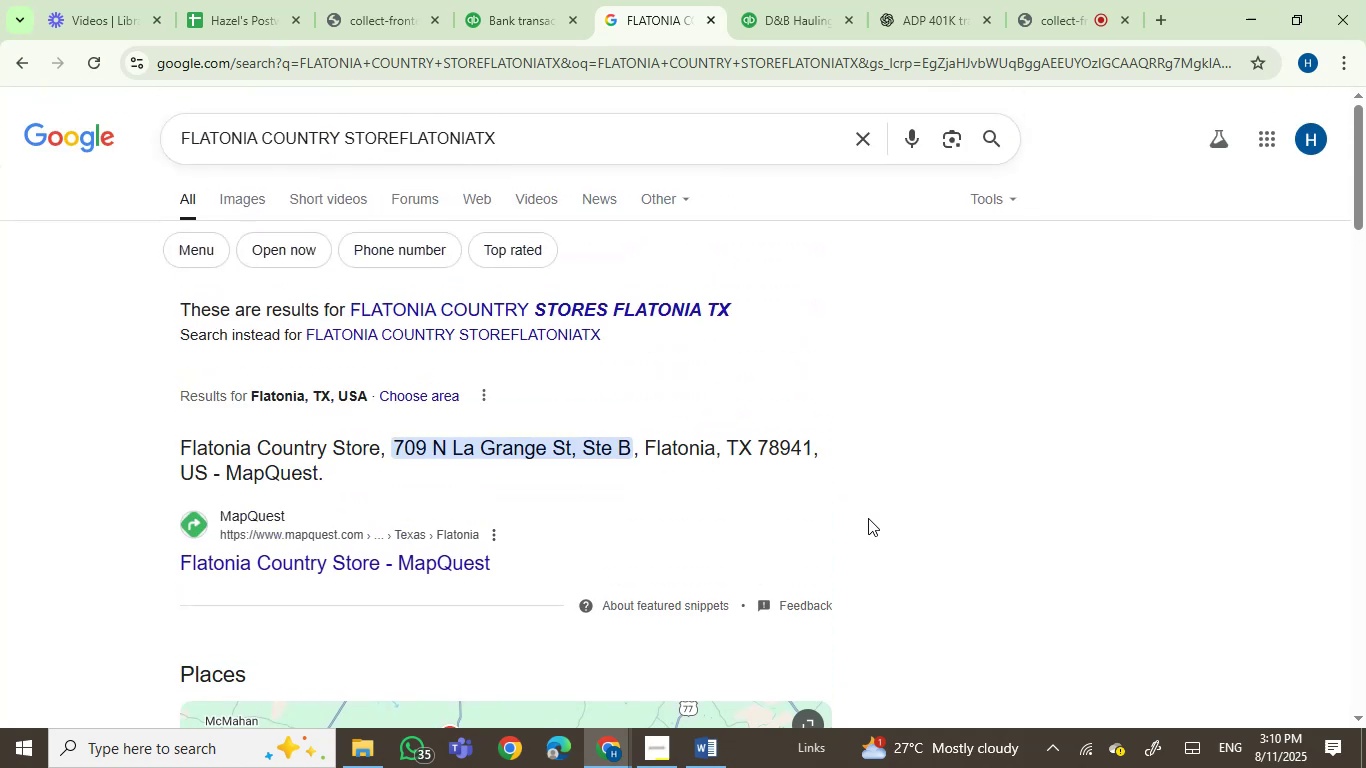 
scroll: coordinate [868, 518], scroll_direction: down, amount: 6.0
 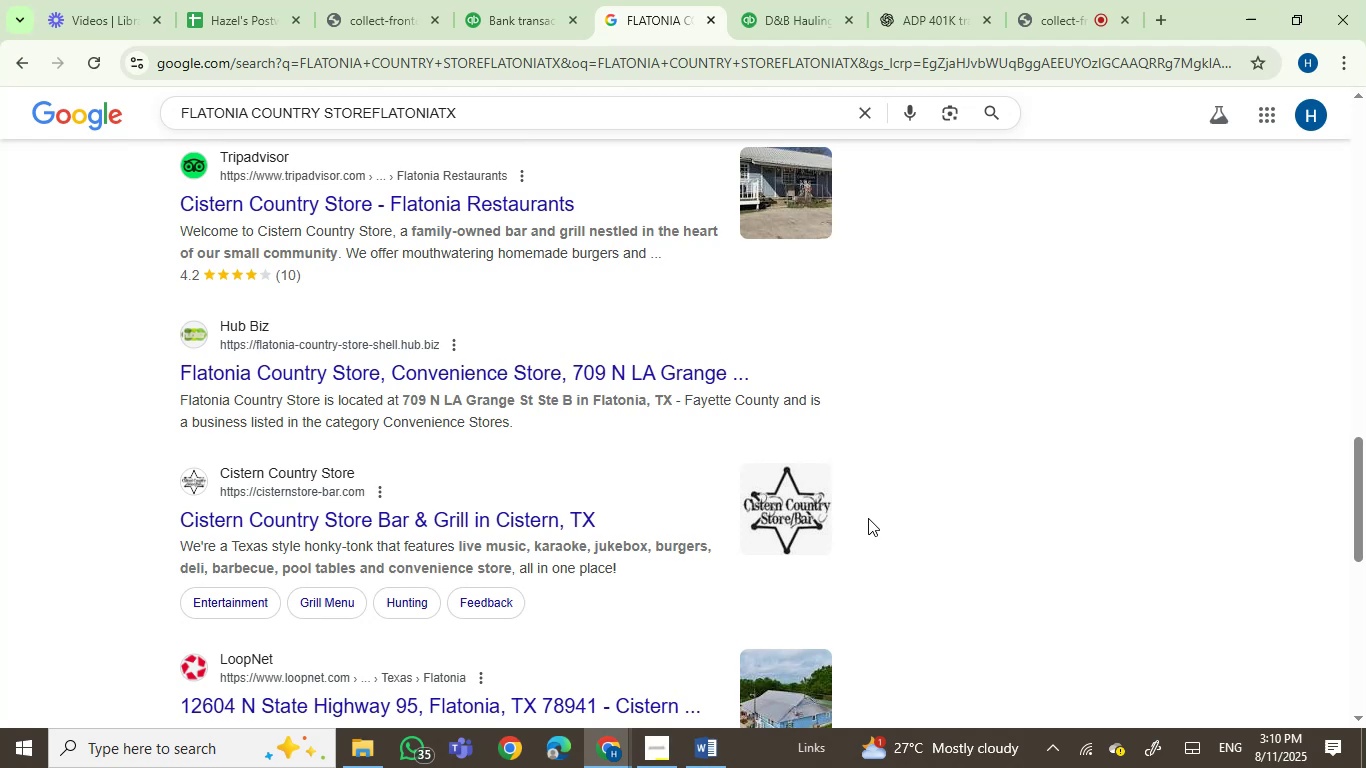 
wait(5.21)
 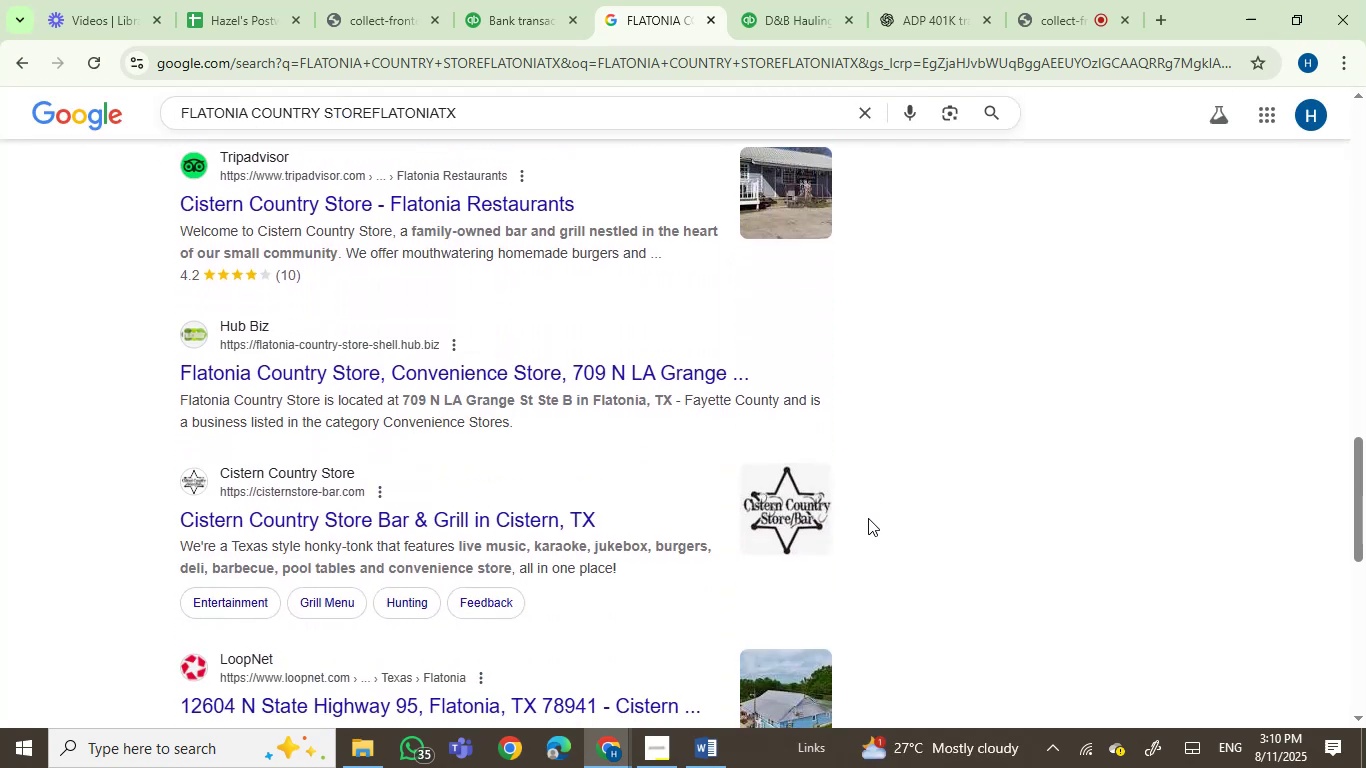 
left_click([910, 0])
 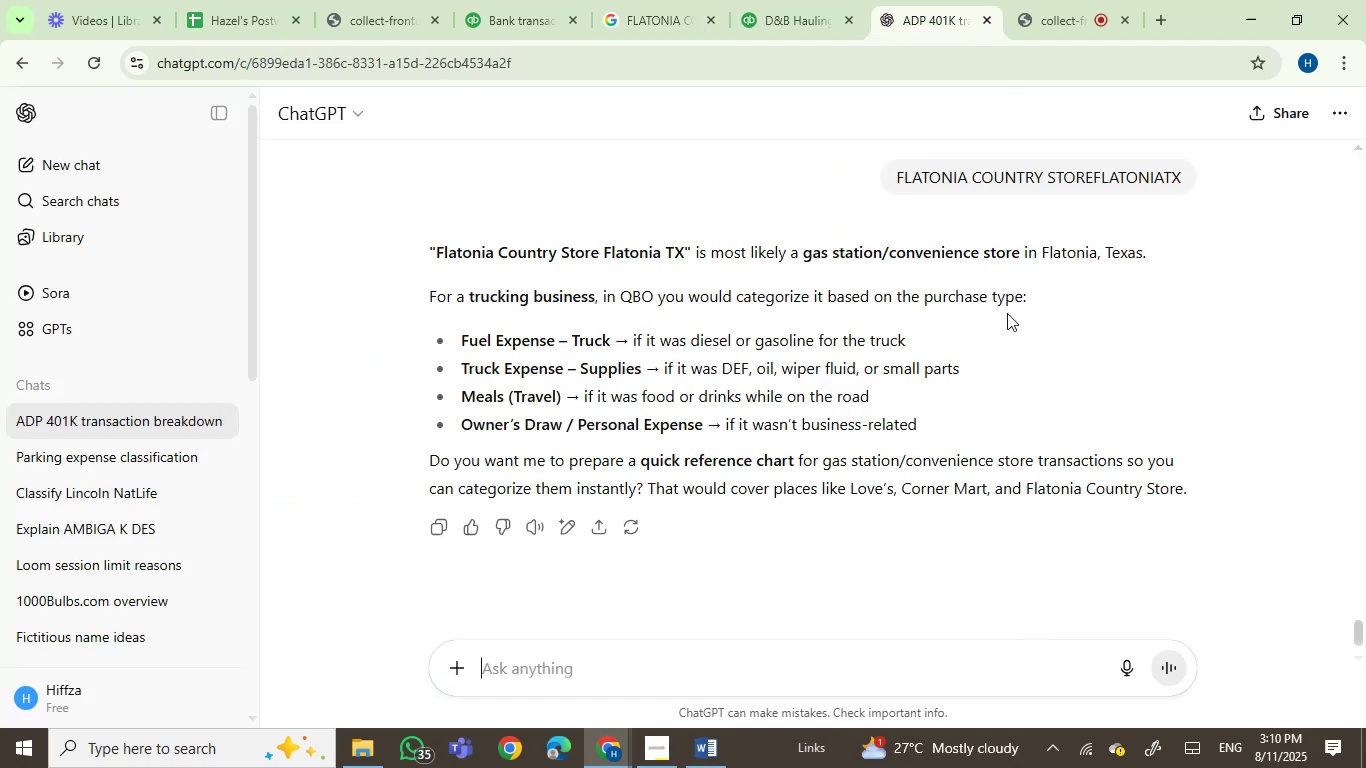 
left_click([643, 0])
 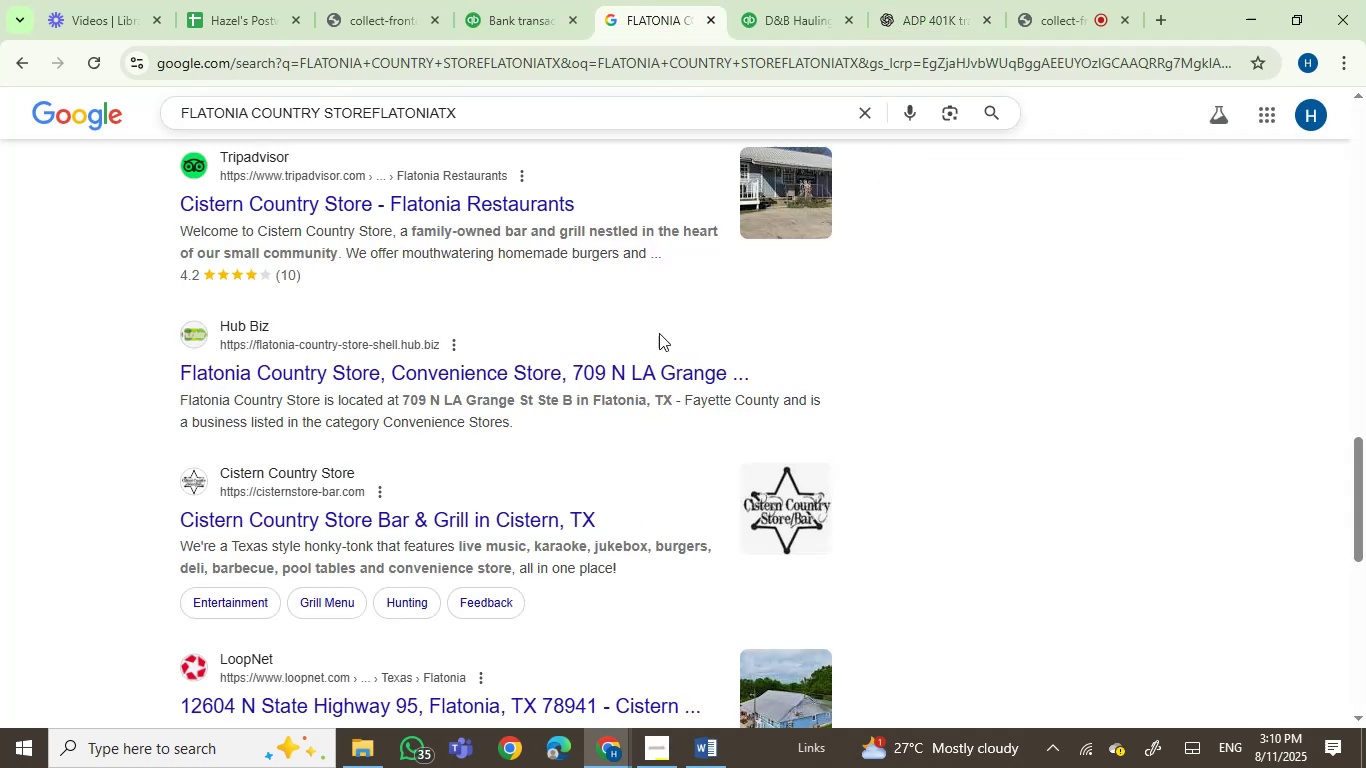 
scroll: coordinate [663, 363], scroll_direction: up, amount: 6.0
 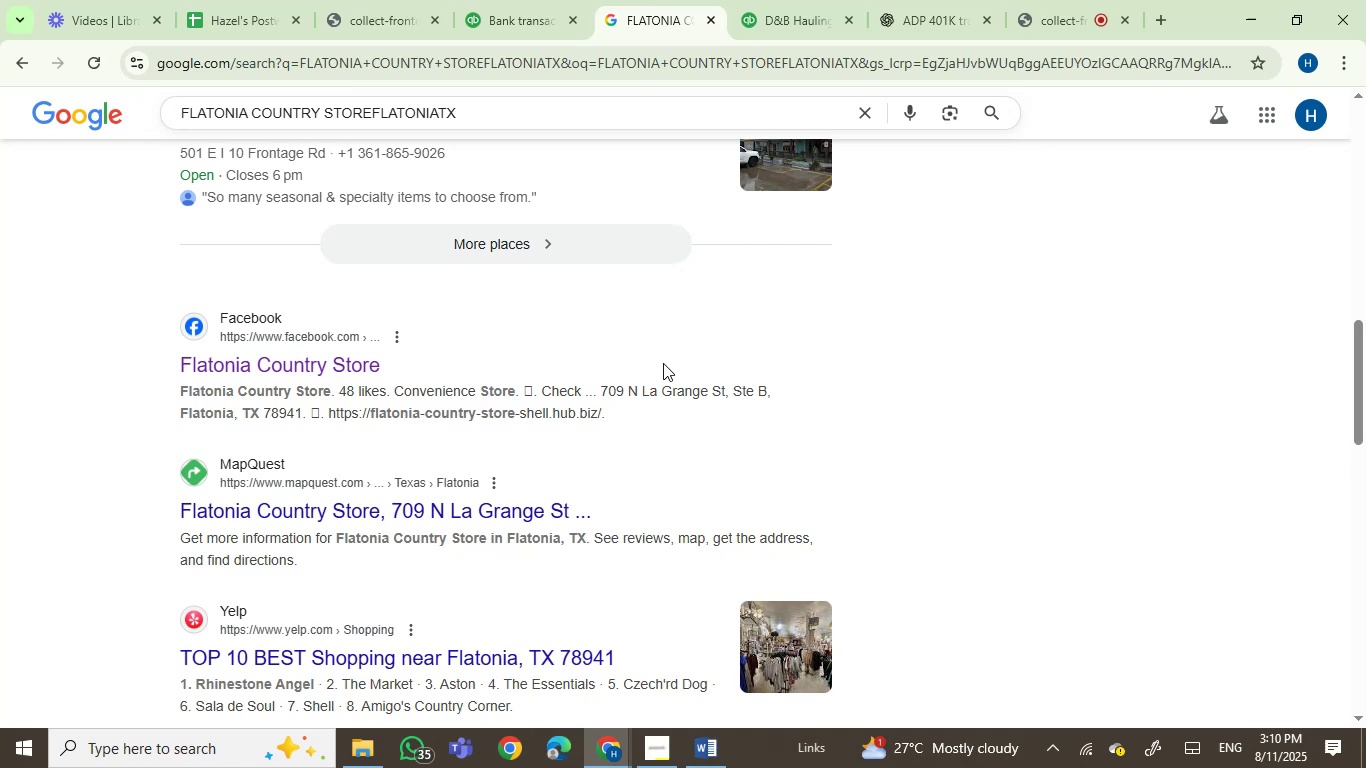 
wait(10.13)
 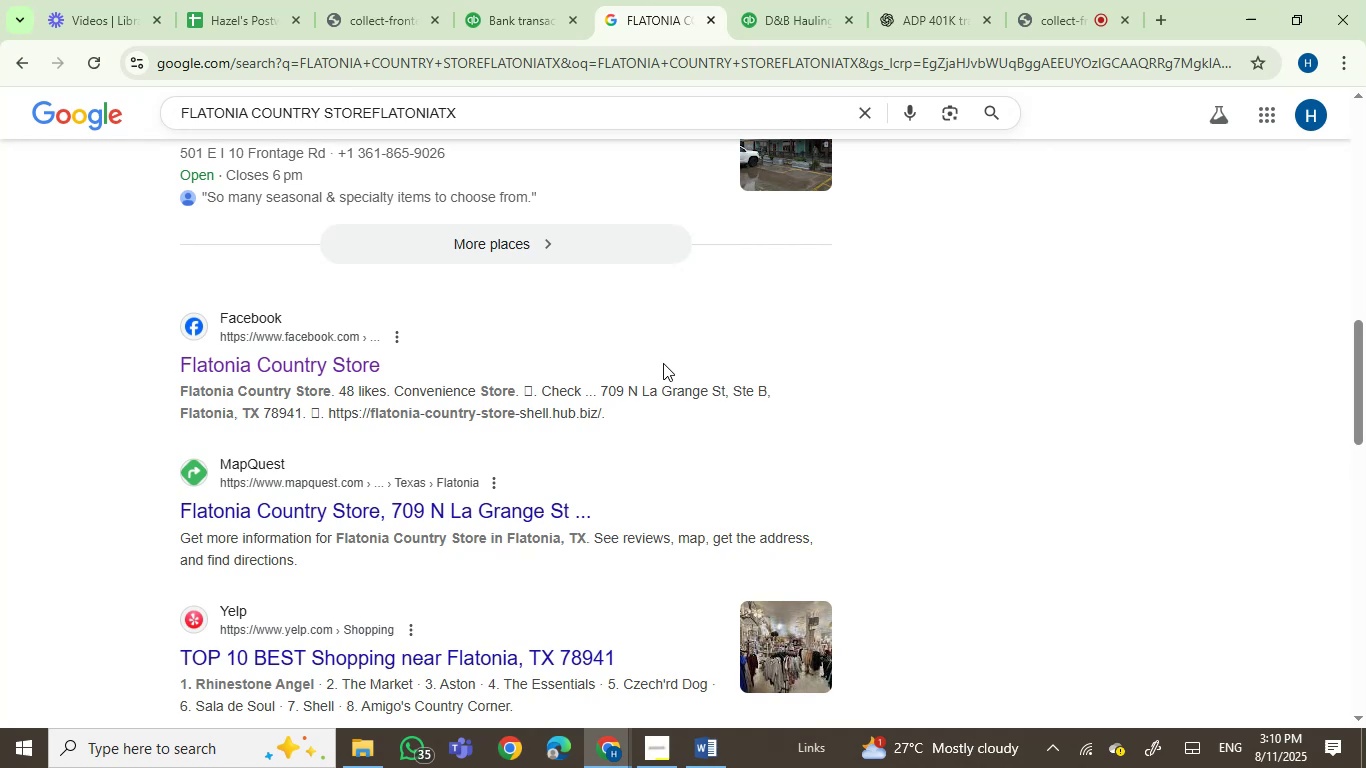 
left_click([515, 0])
 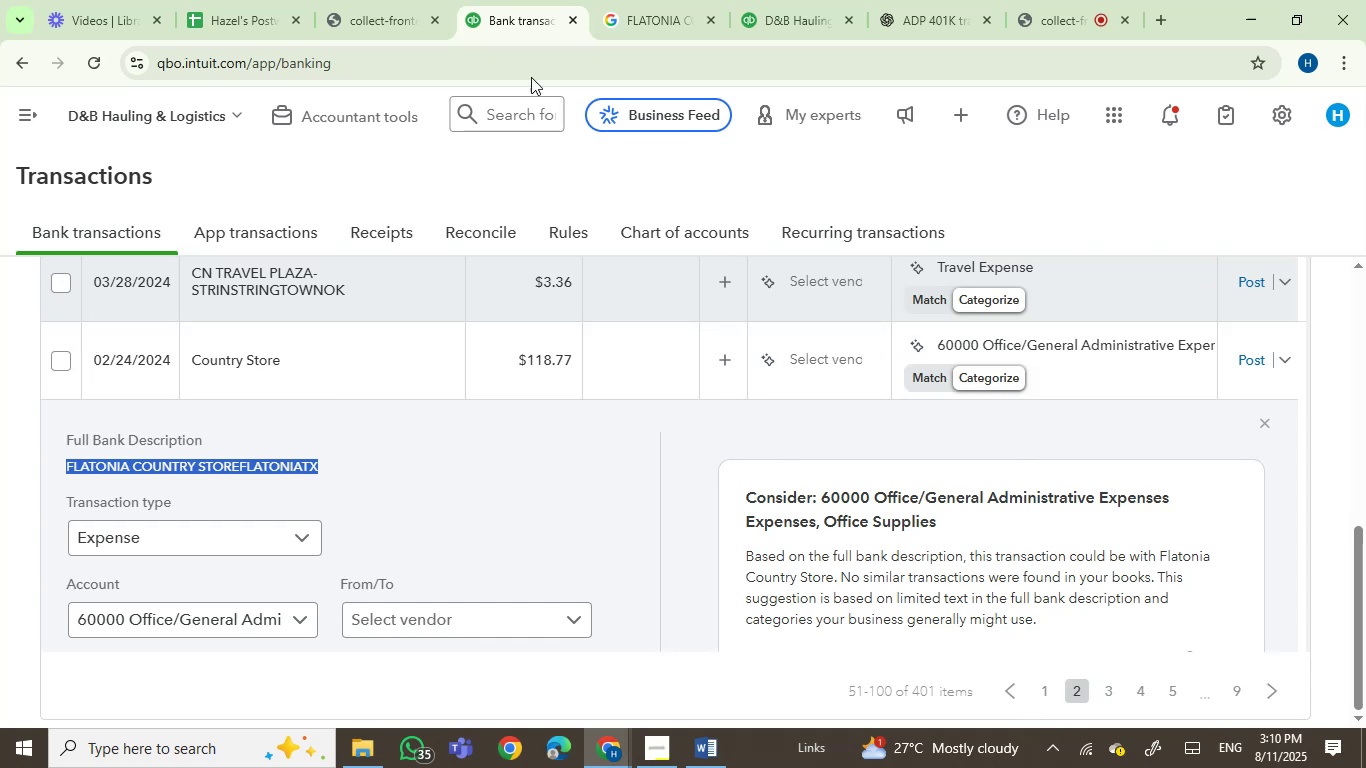 
left_click([622, 0])
 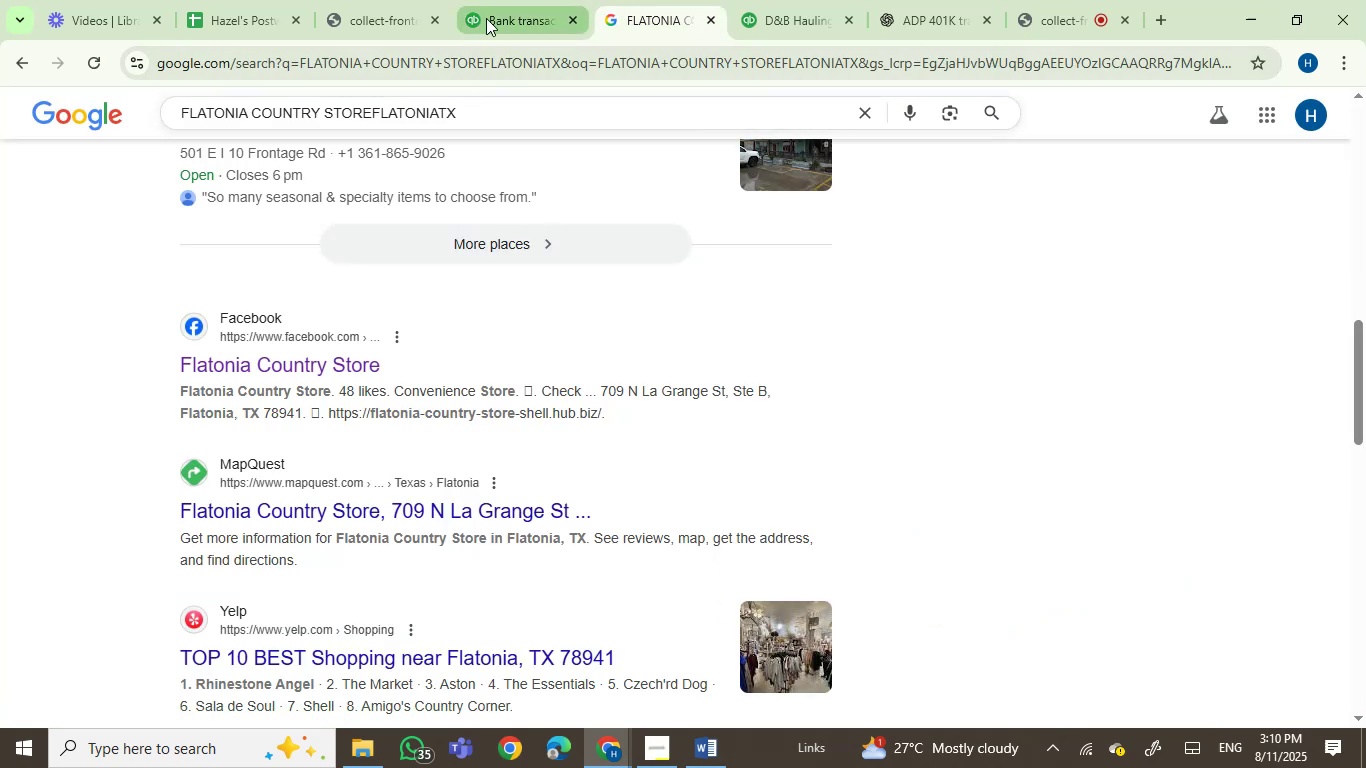 
left_click([507, 0])
 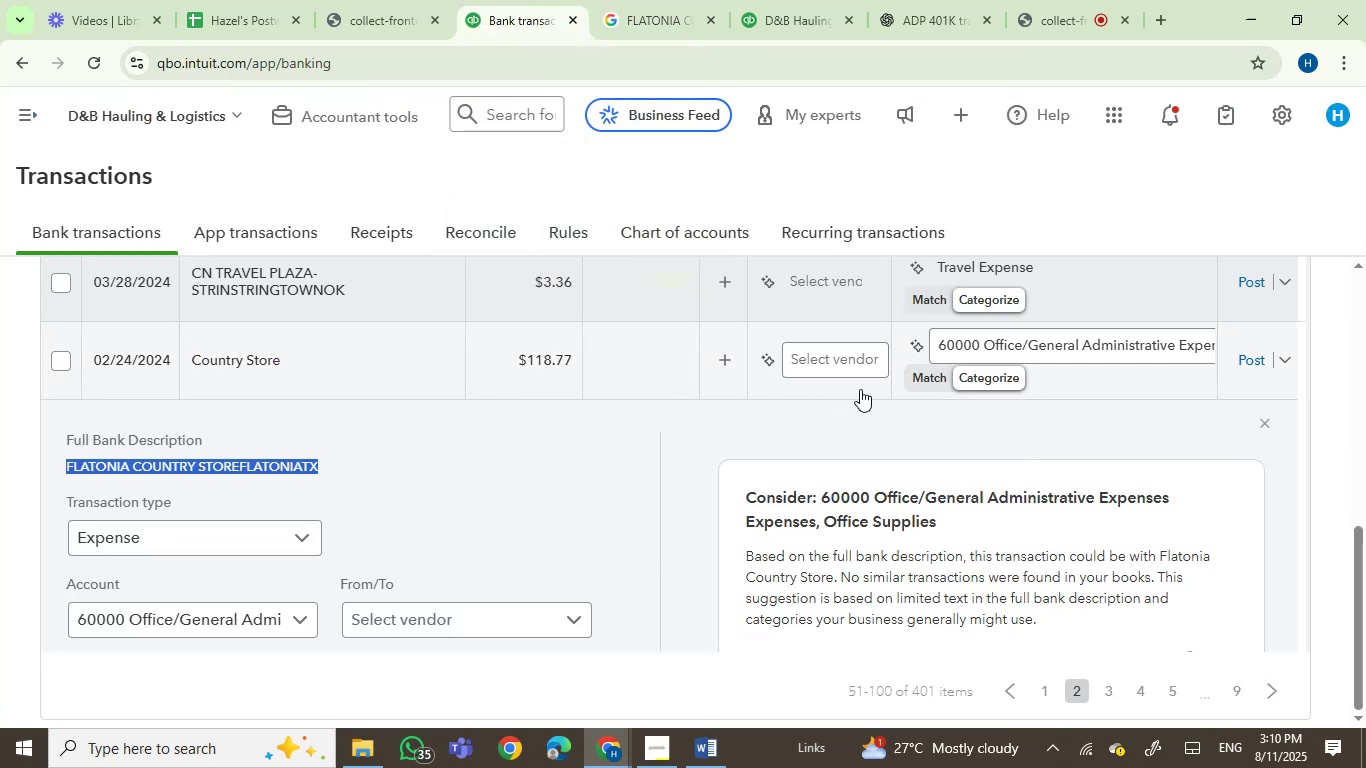 
left_click([629, 6])
 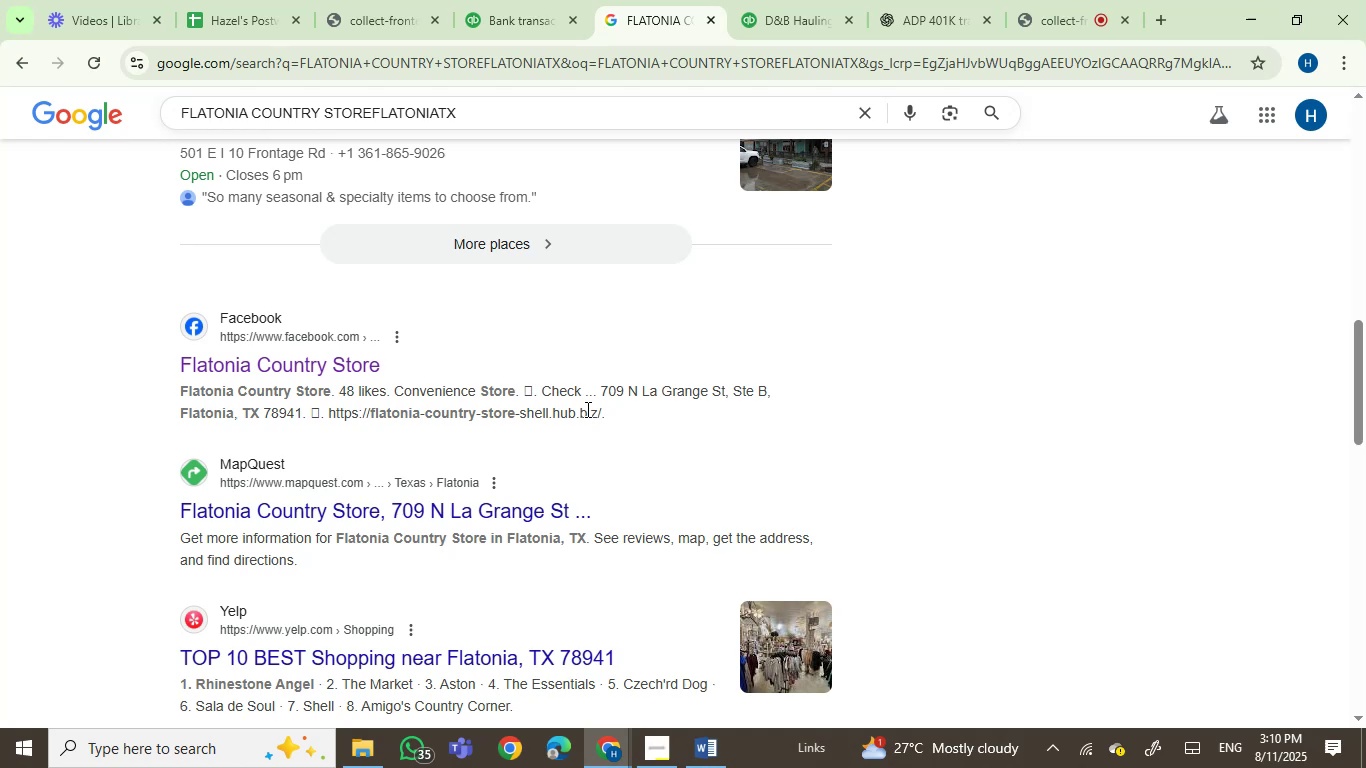 
left_click([459, 0])
 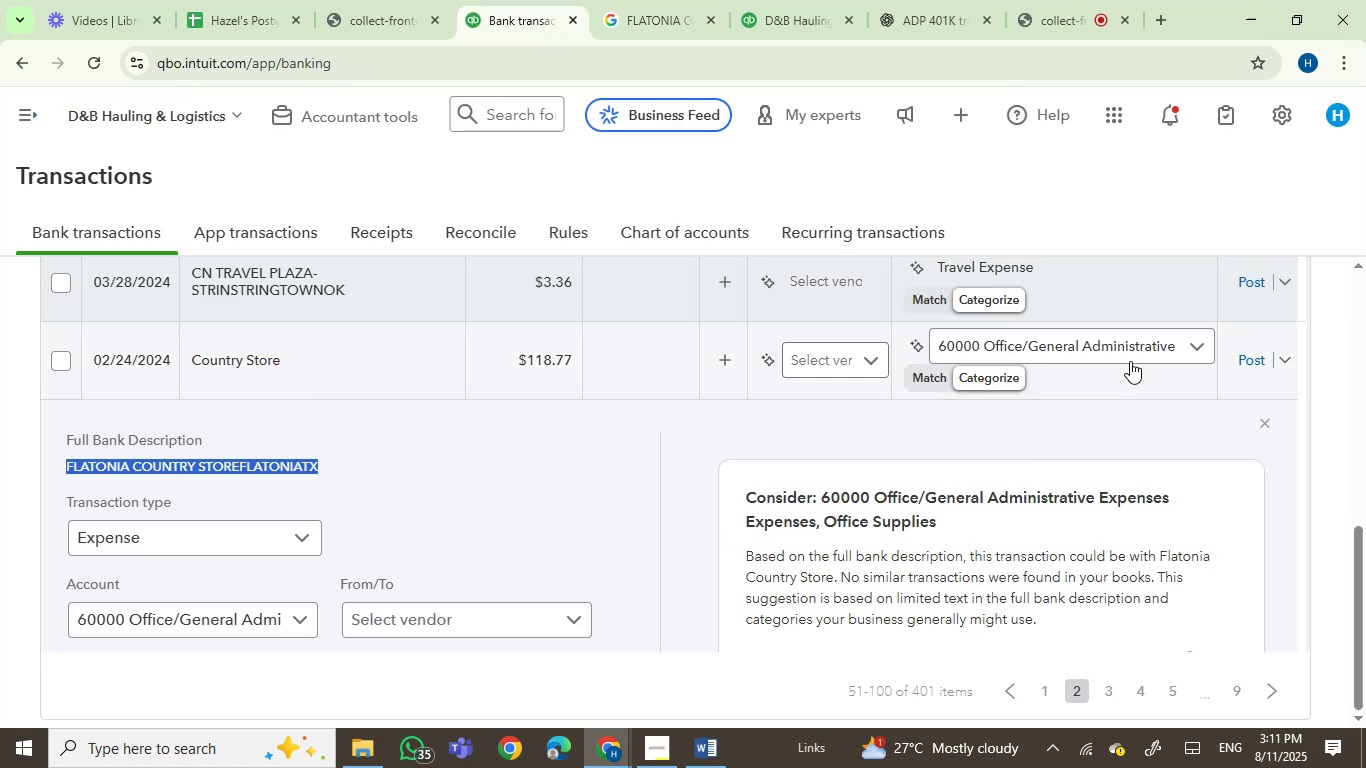 
left_click([1072, 331])
 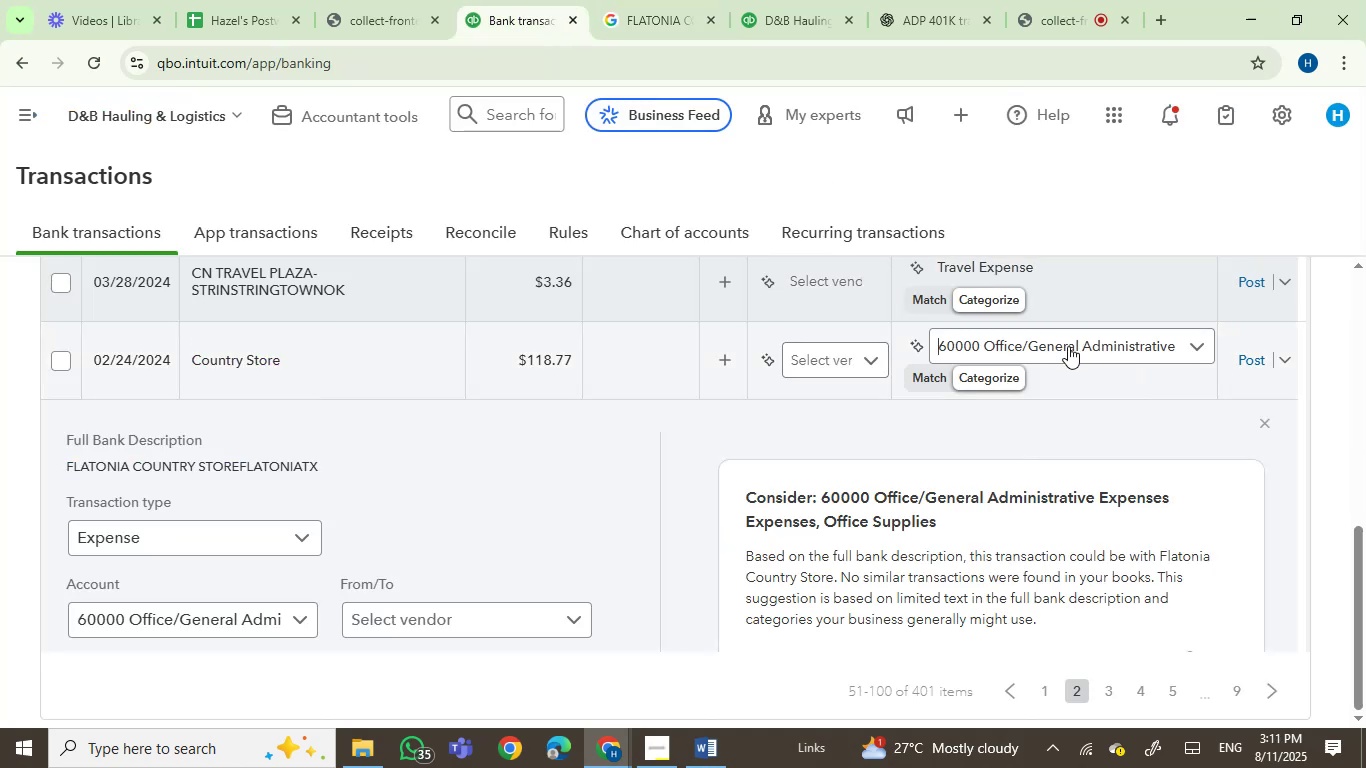 
left_click([1068, 346])
 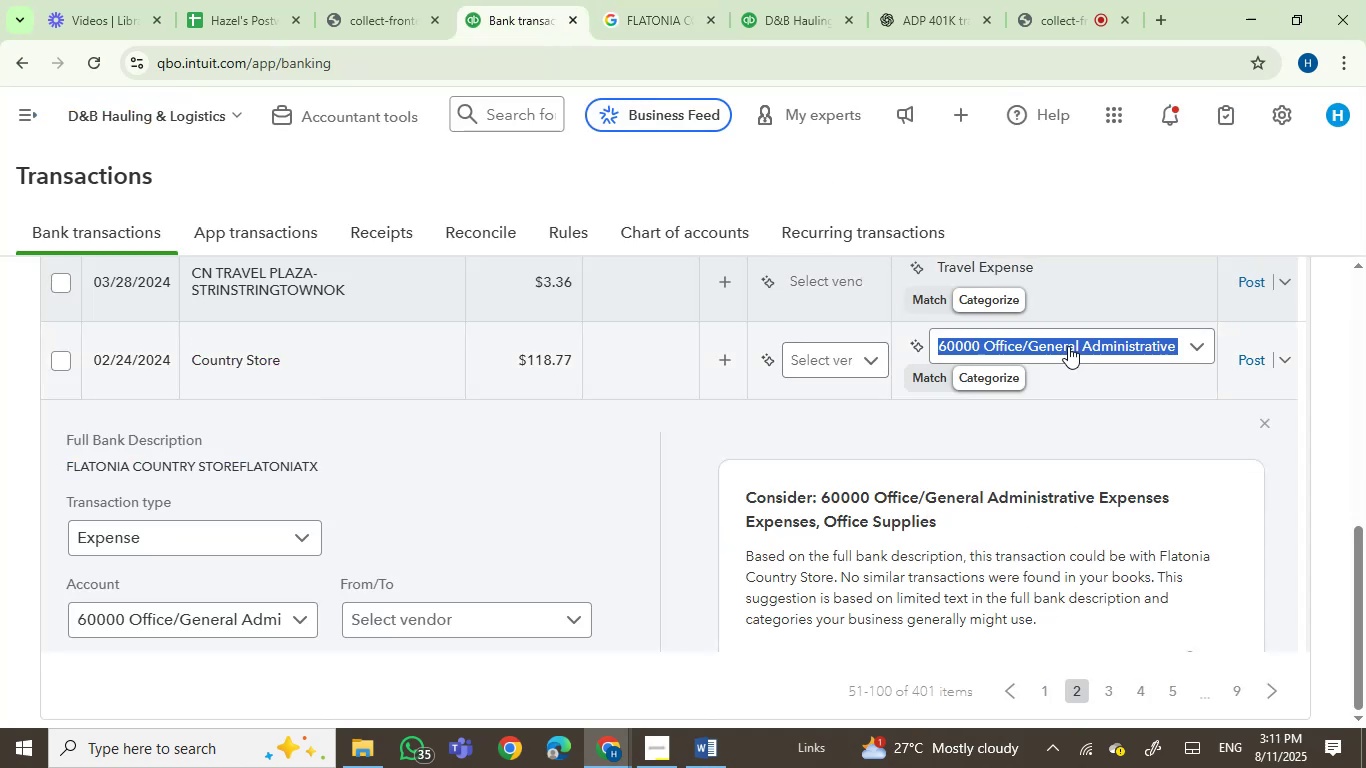 
type(gas)
 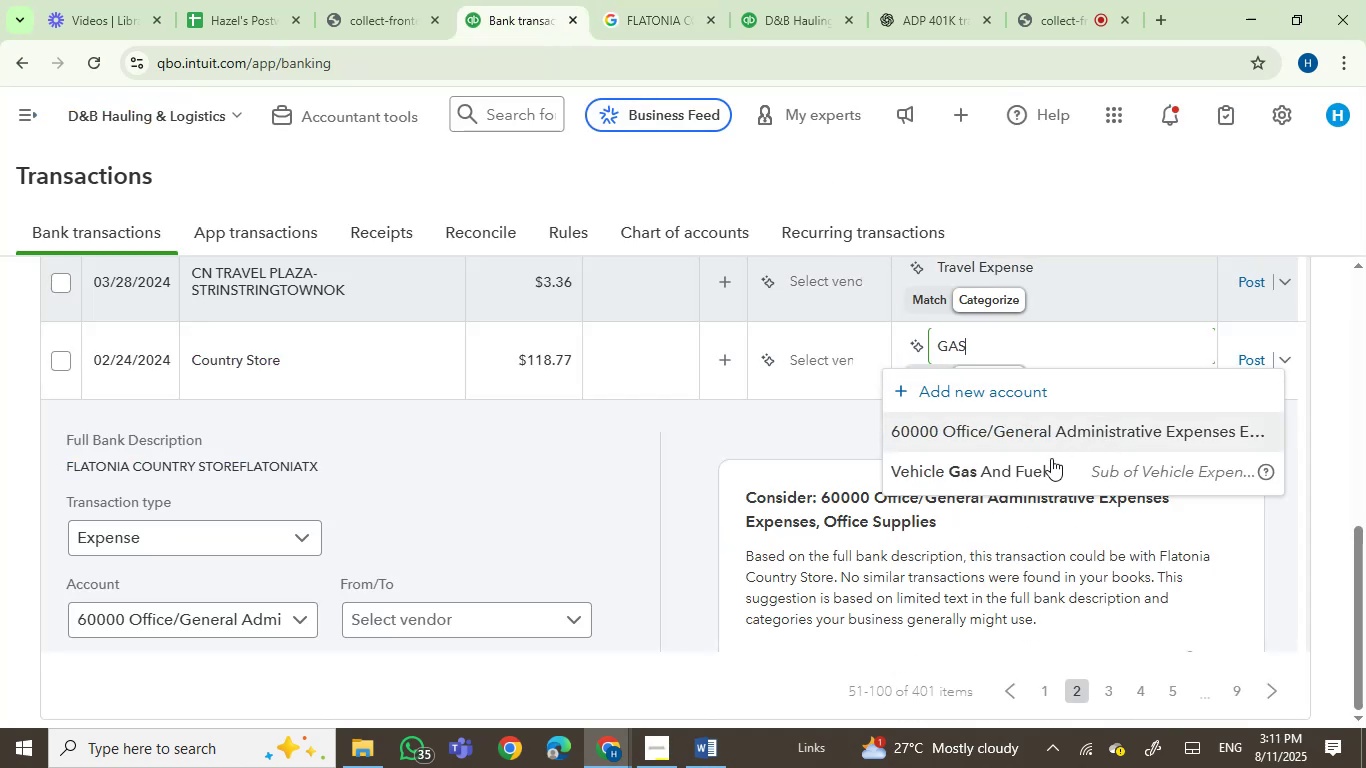 
left_click([1041, 474])
 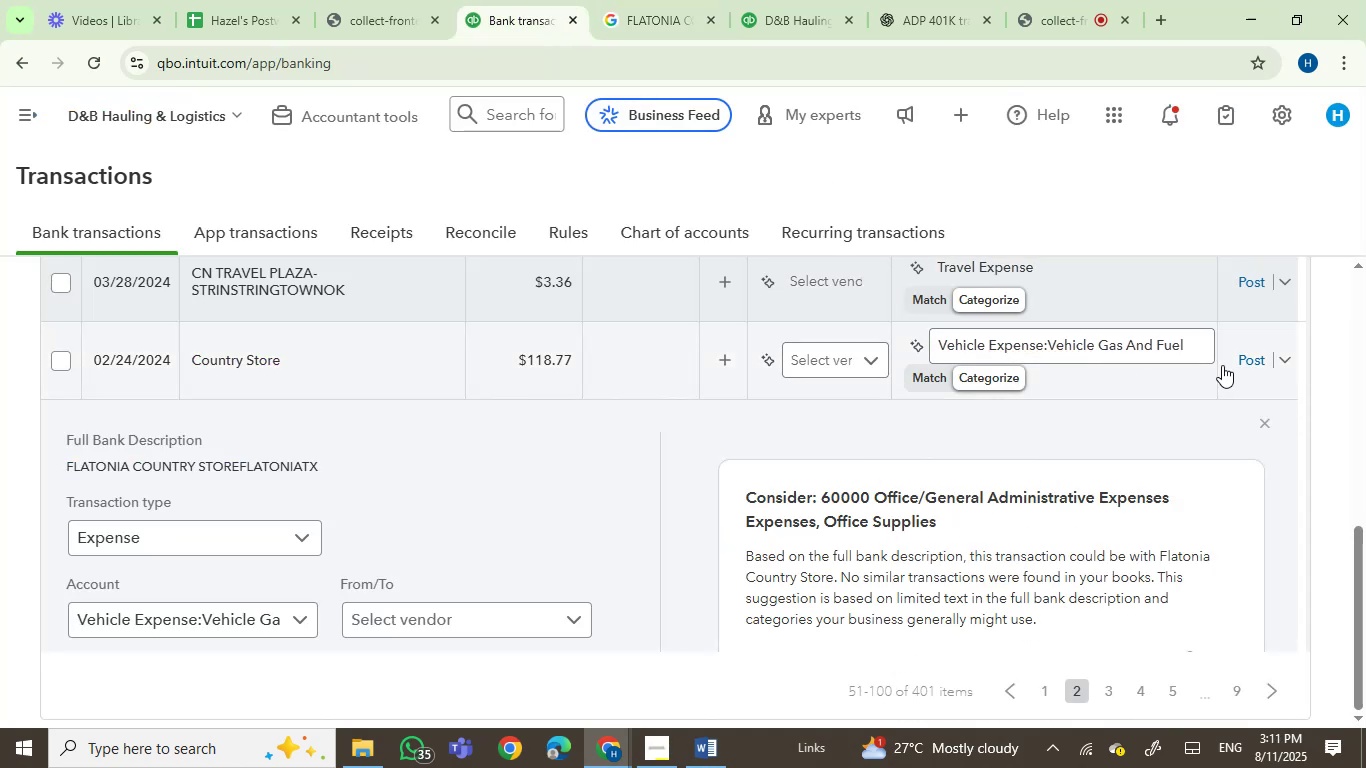 
left_click([1259, 364])
 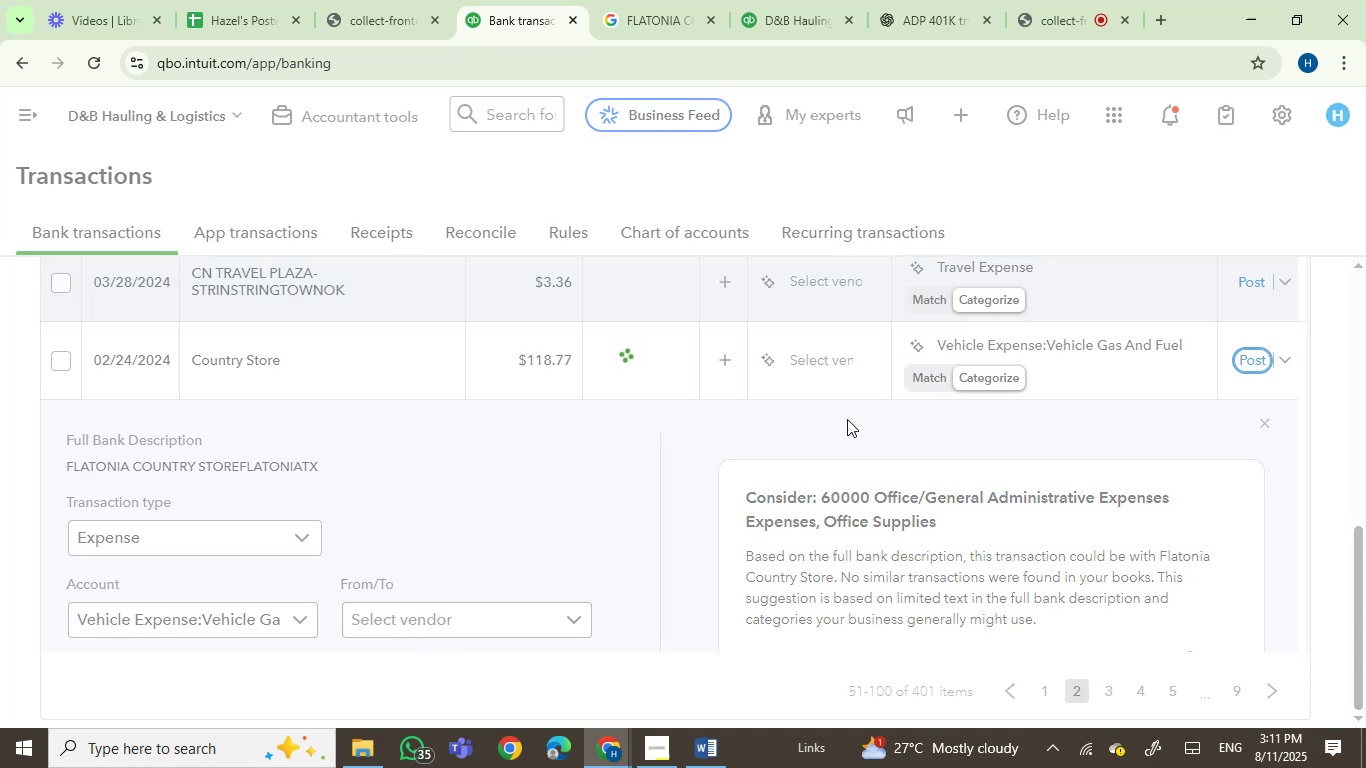 
scroll: coordinate [847, 419], scroll_direction: up, amount: 3.0
 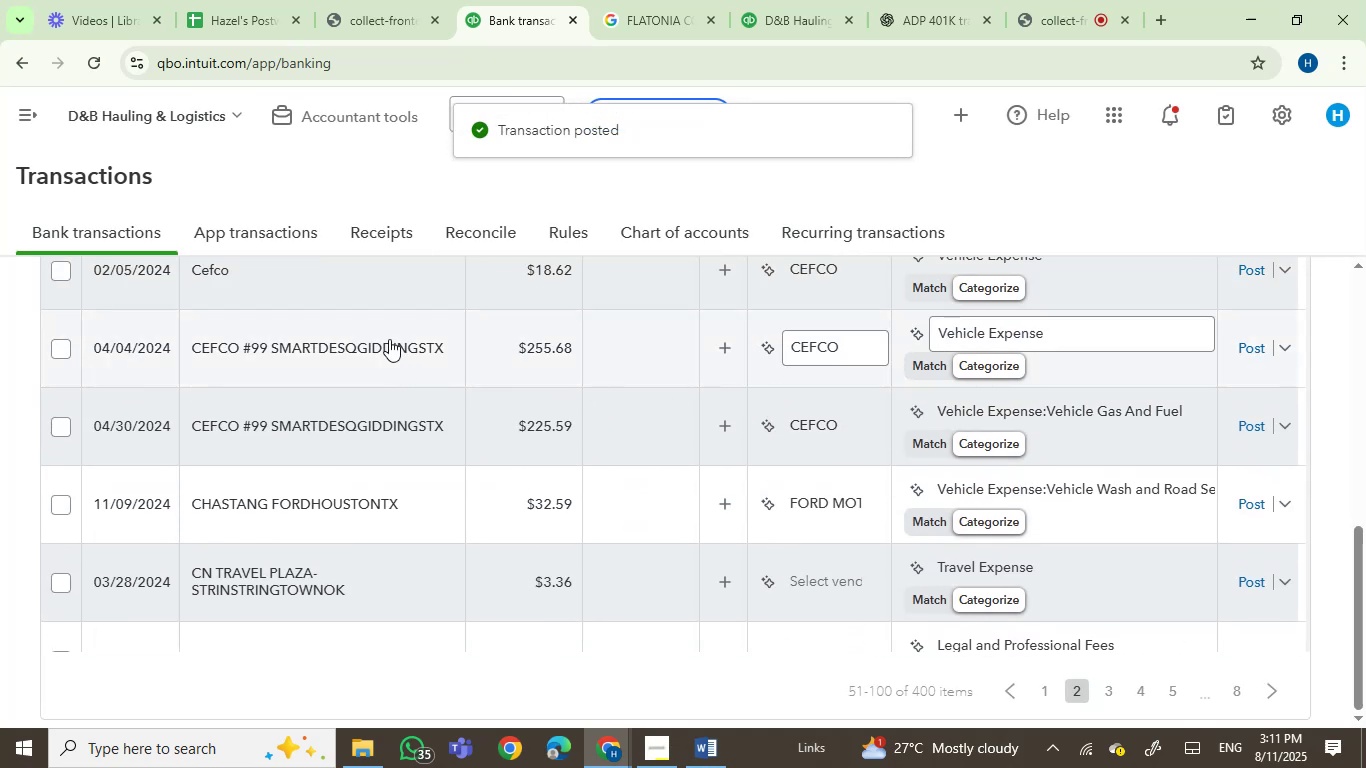 
left_click([806, 6])
 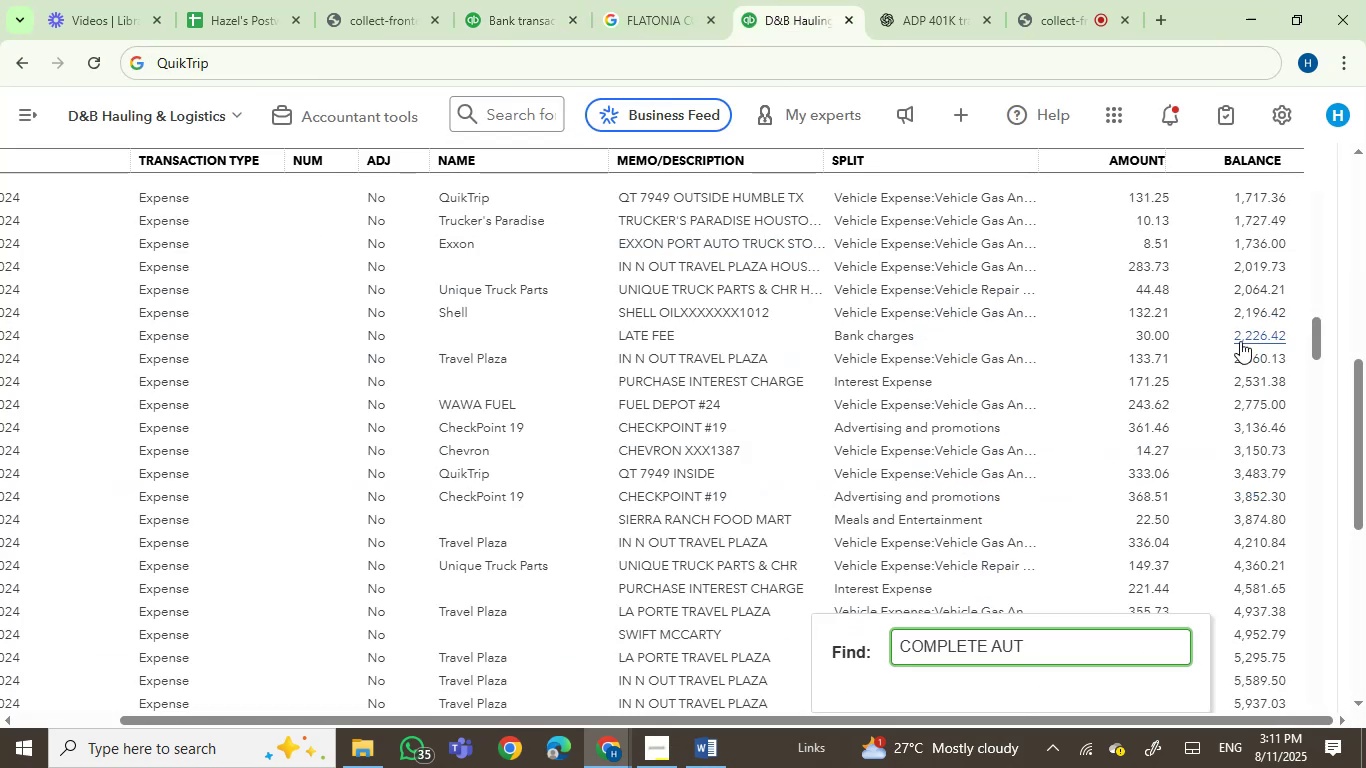 
scroll: coordinate [1364, 364], scroll_direction: up, amount: 7.0
 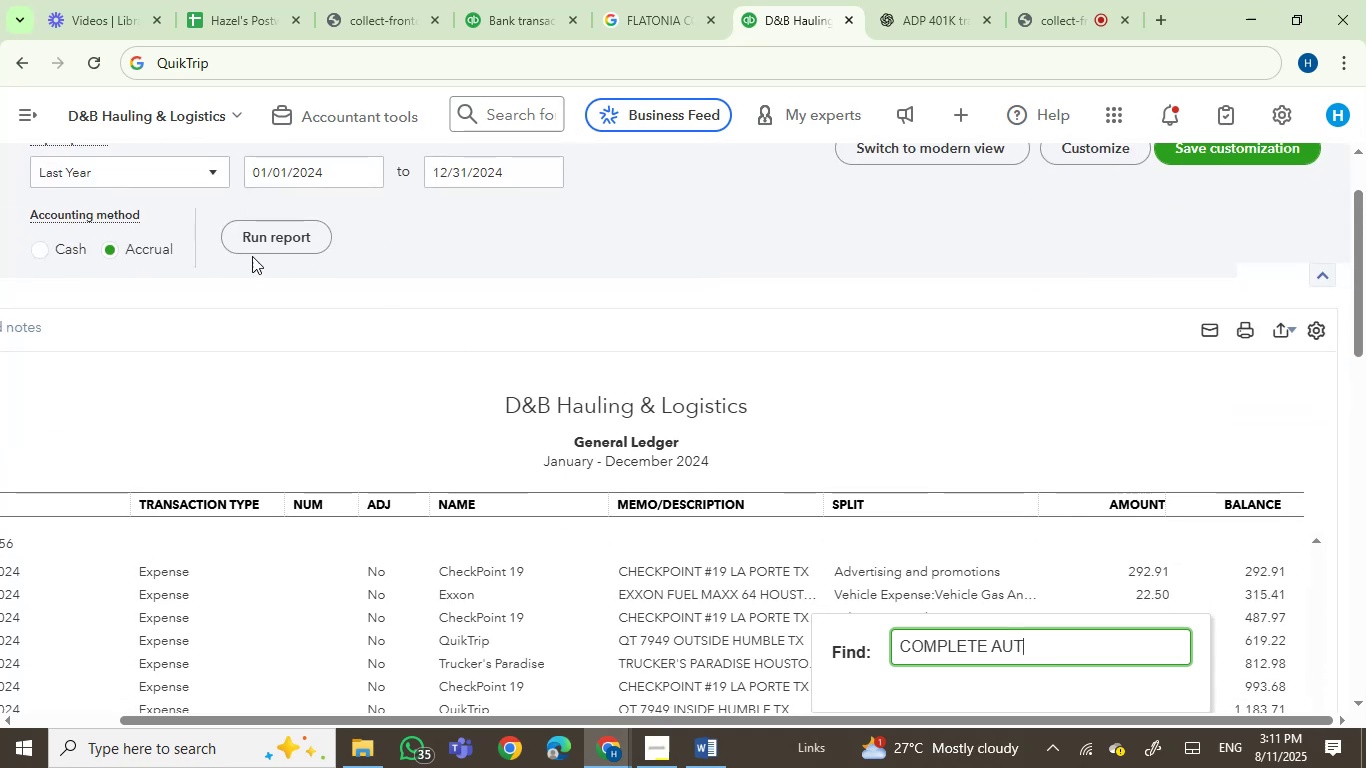 
left_click([254, 245])
 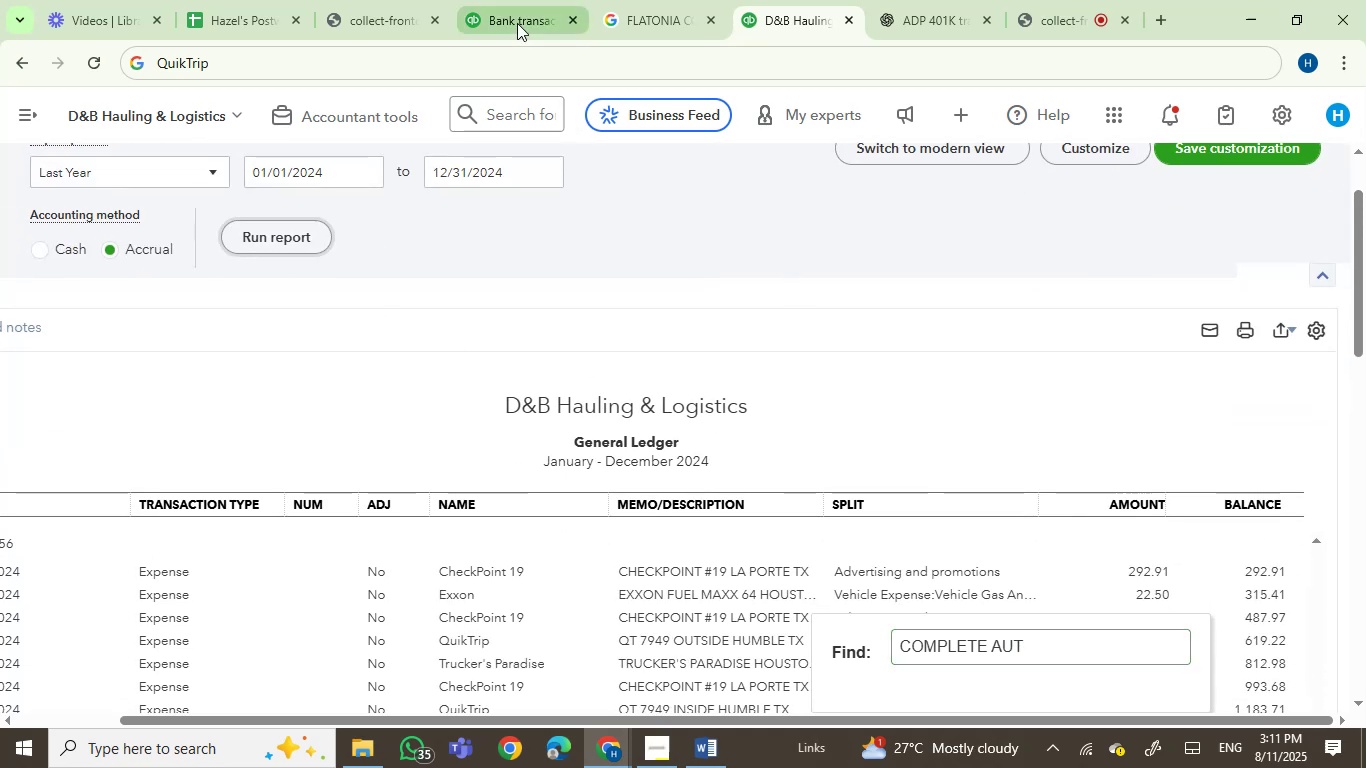 
left_click([517, 23])
 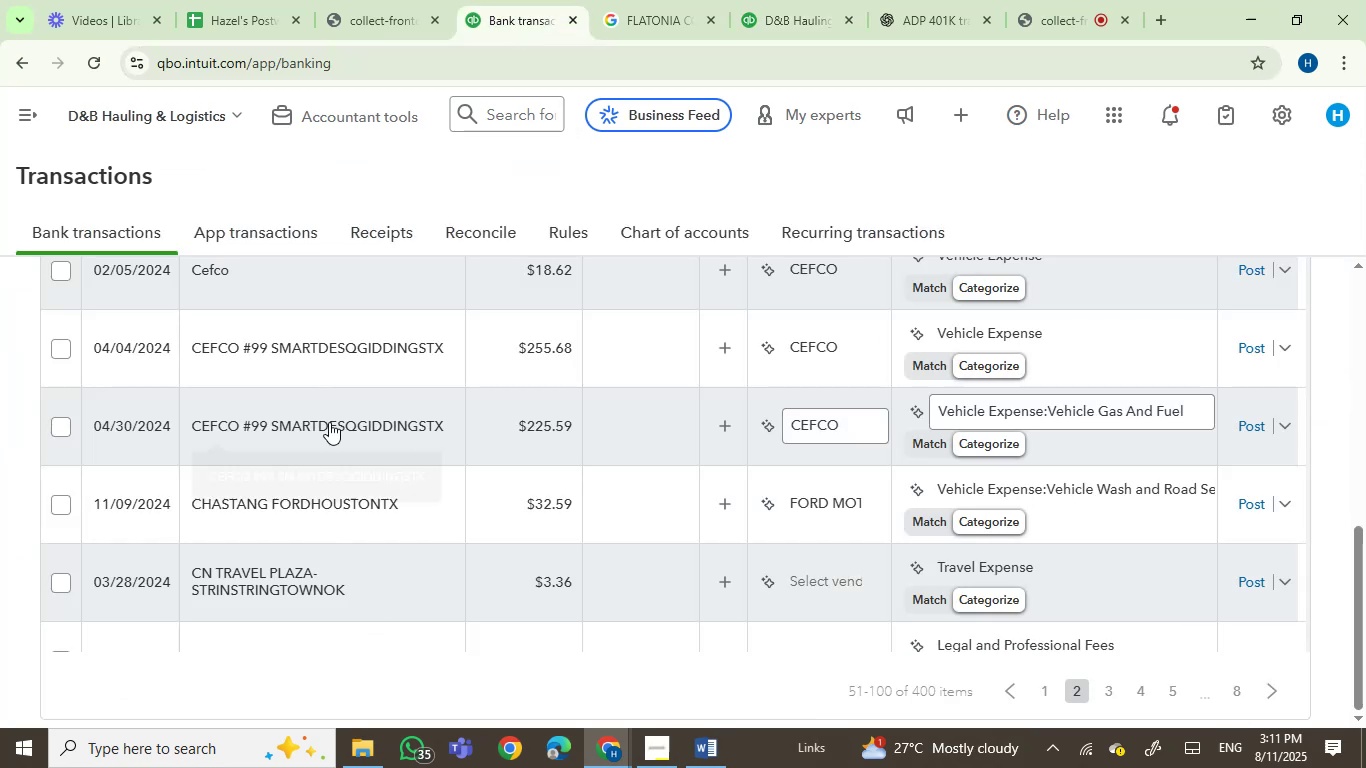 
left_click([217, 420])
 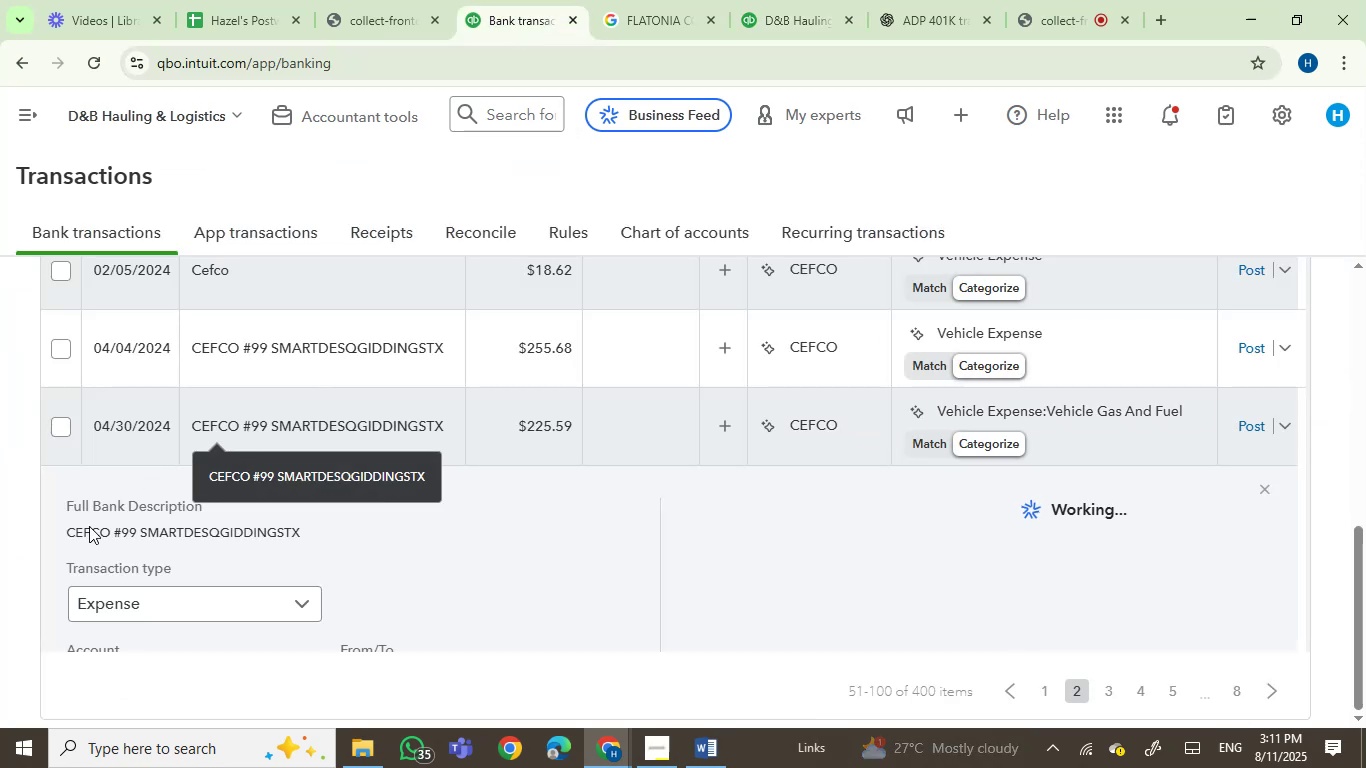 
double_click([89, 522])
 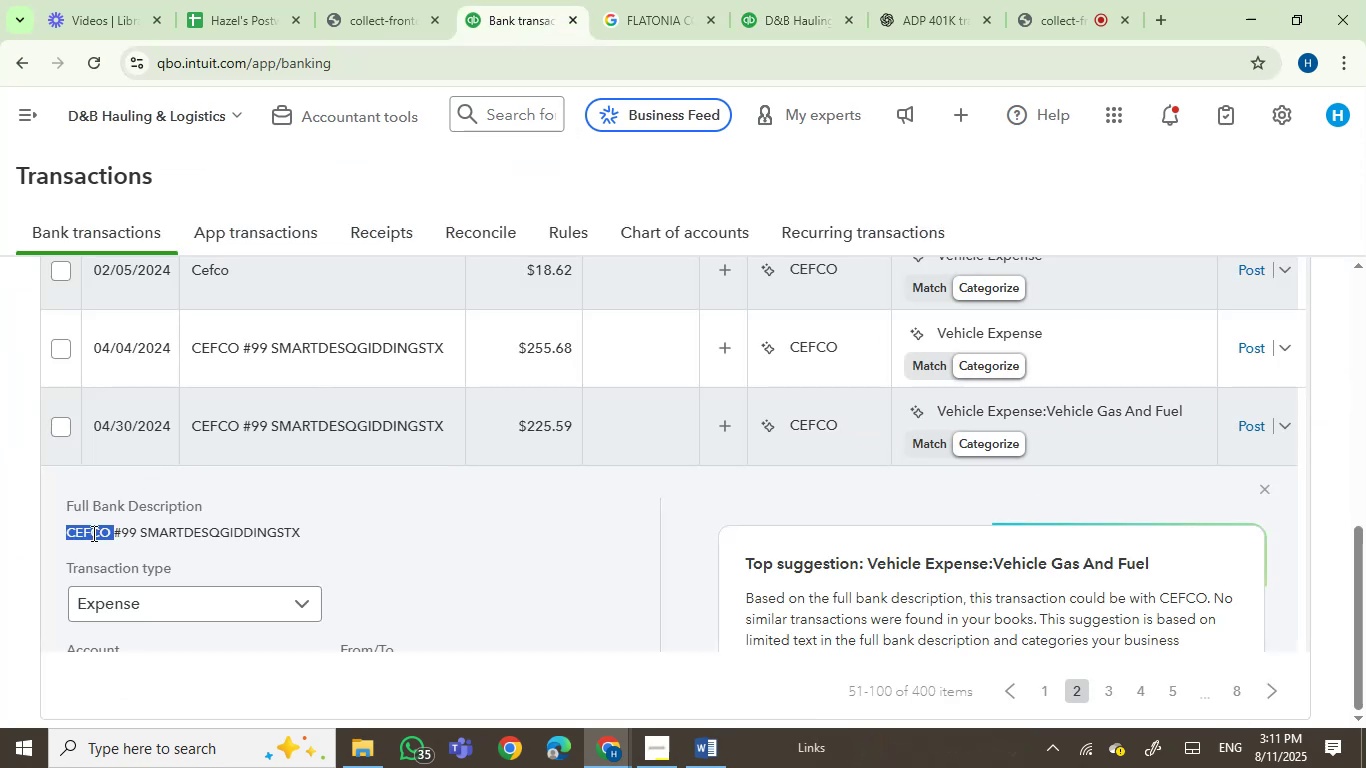 
left_click([92, 530])
 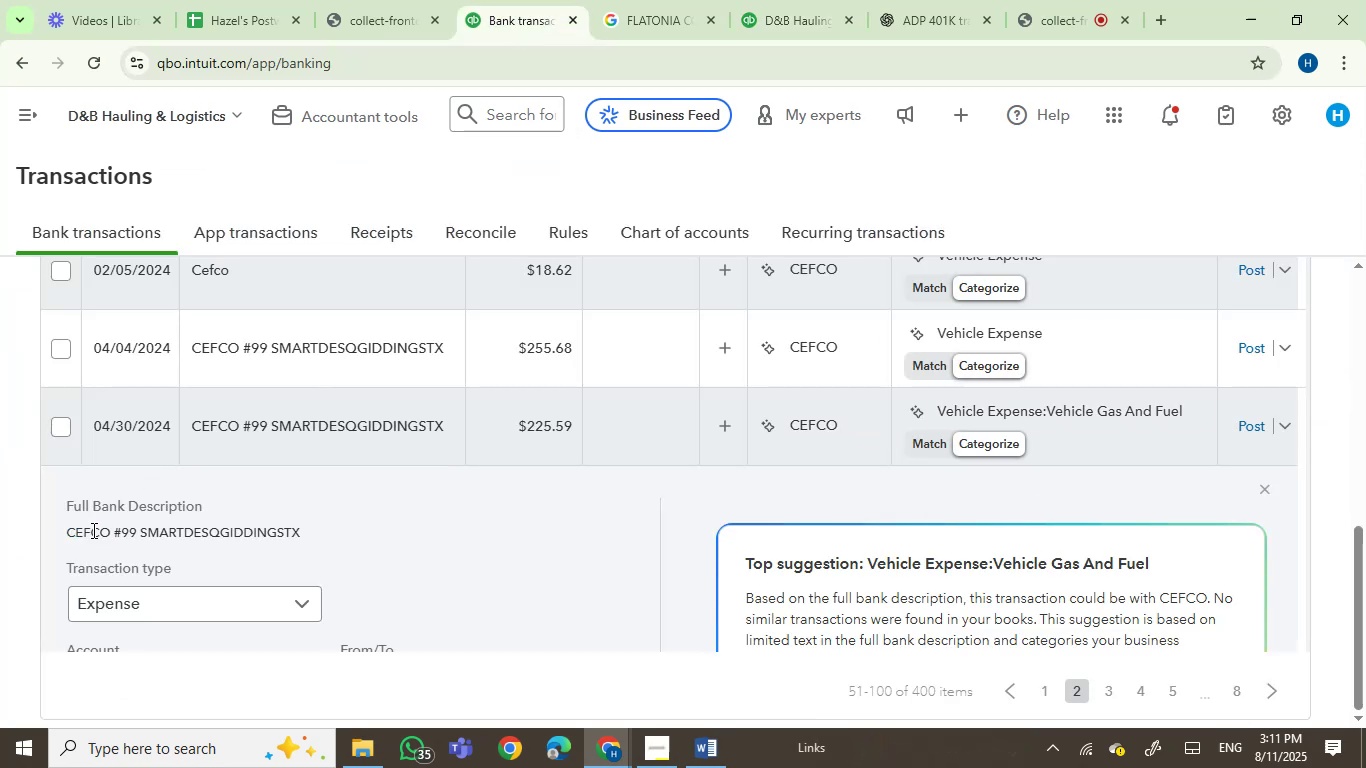 
double_click([92, 530])
 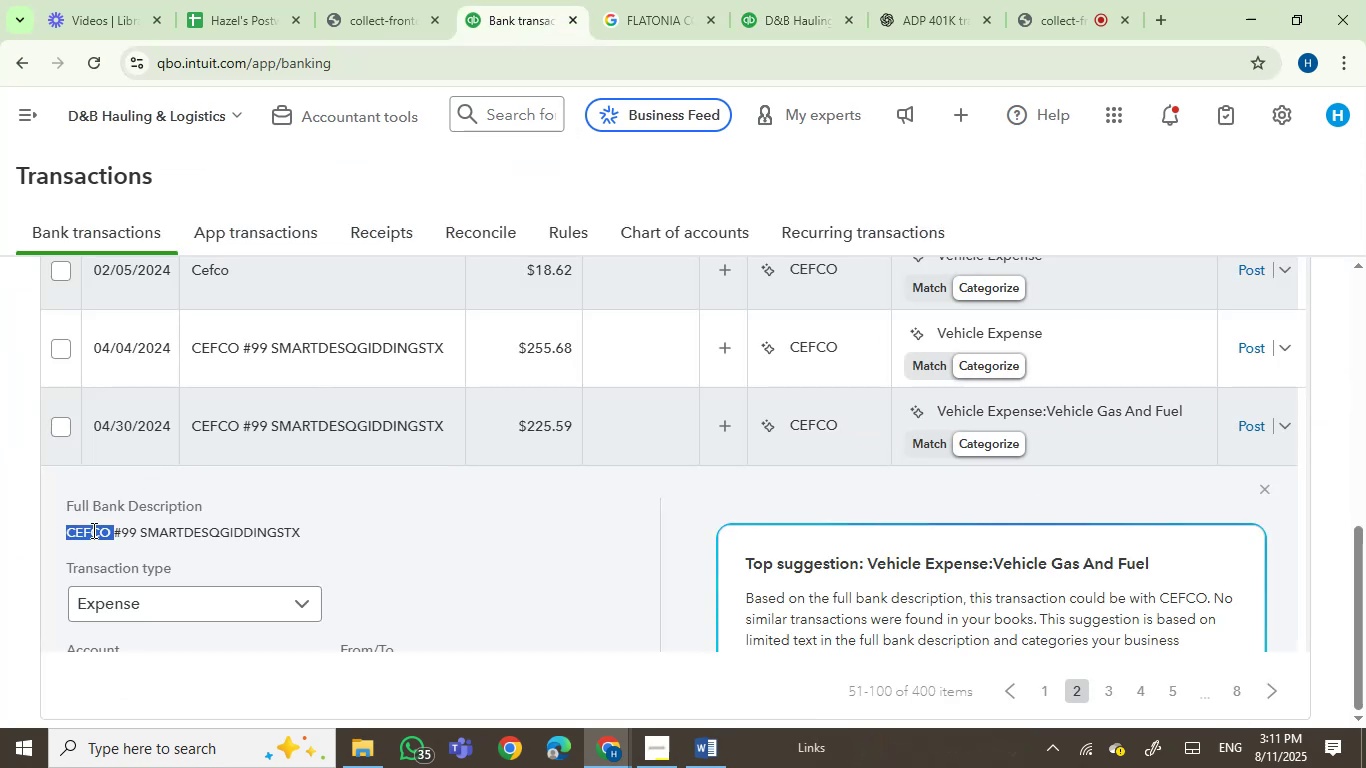 
triple_click([92, 530])
 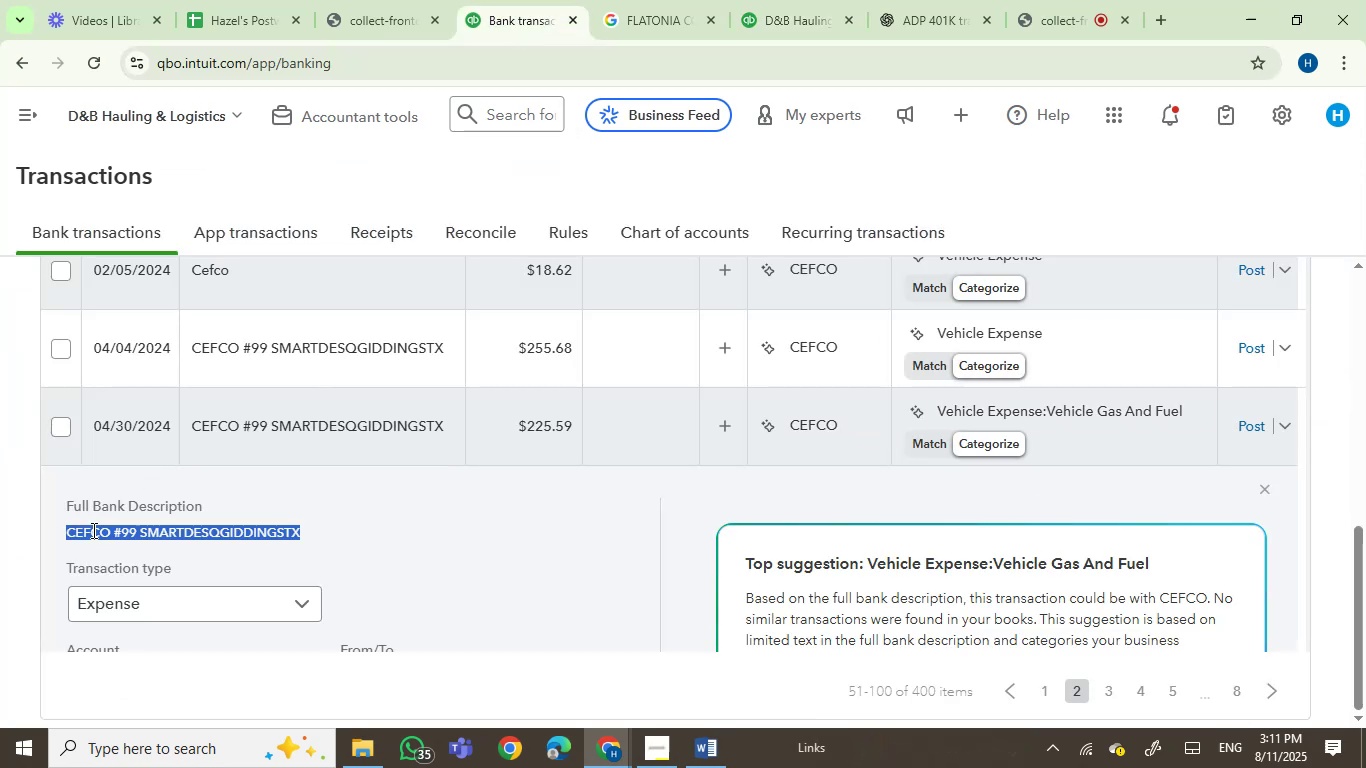 
key(Control+C)
 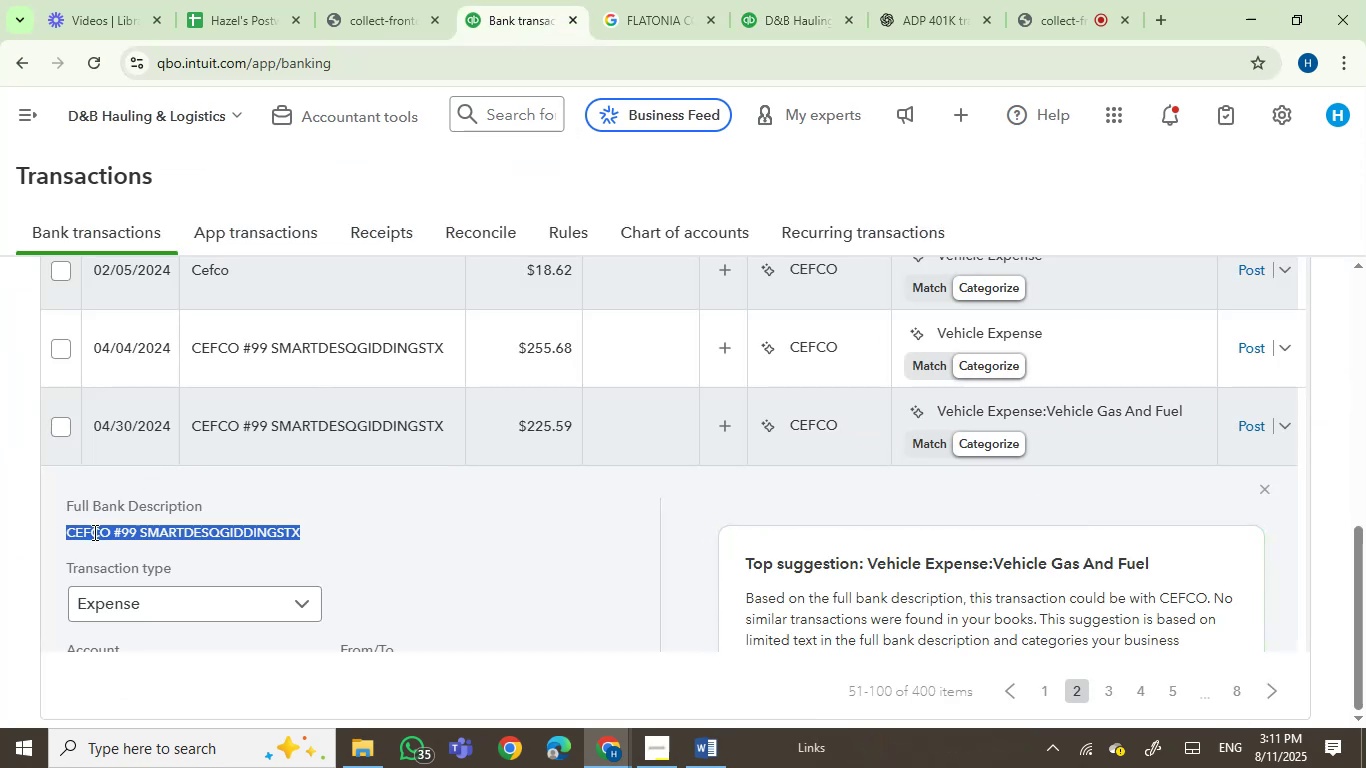 
double_click([93, 532])
 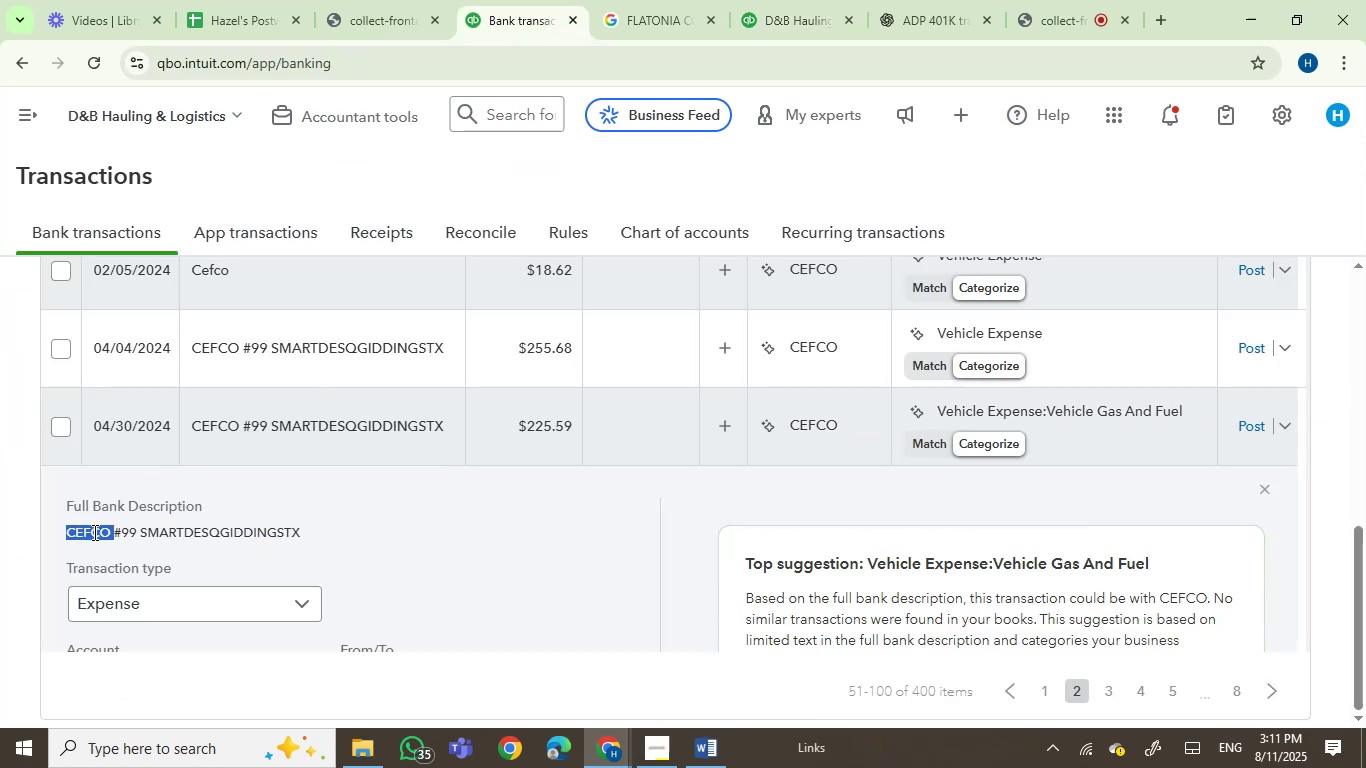 
key(Control+C)
 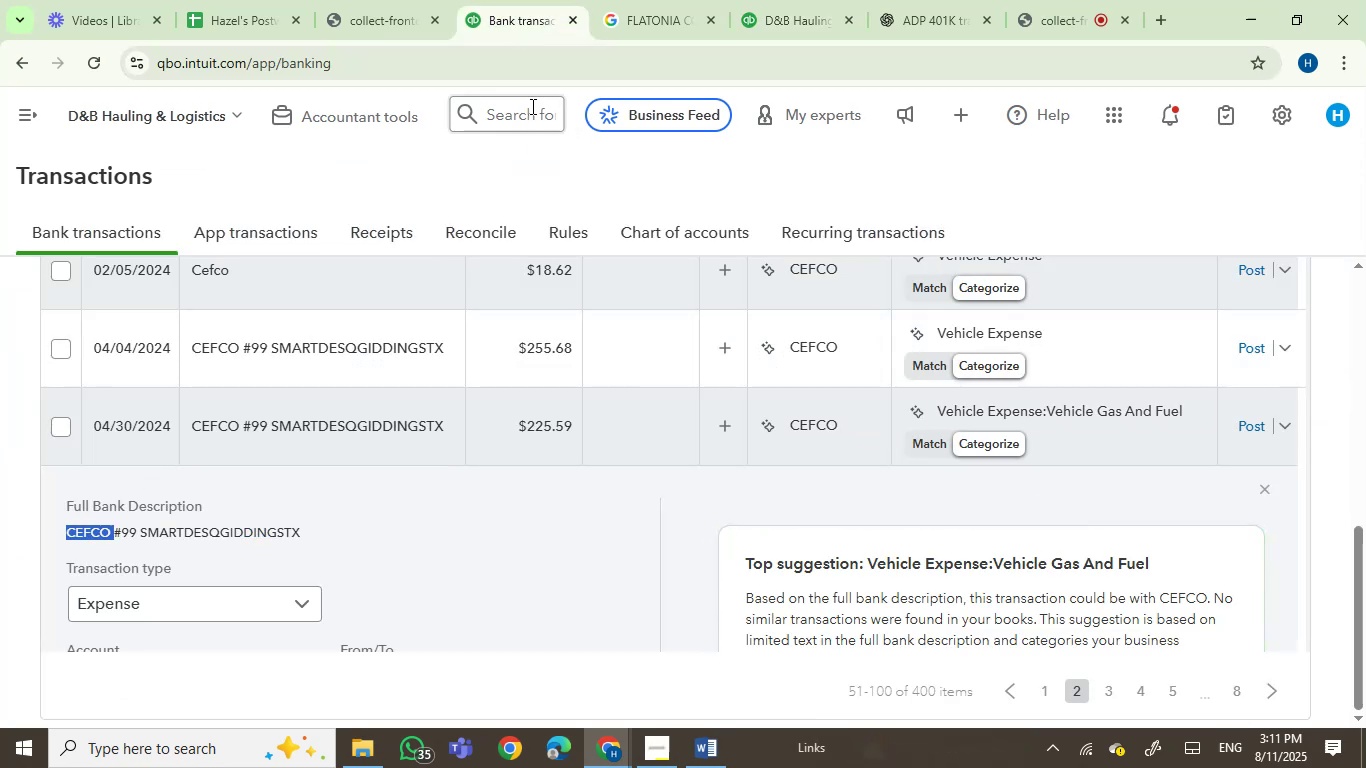 
left_click([643, 11])
 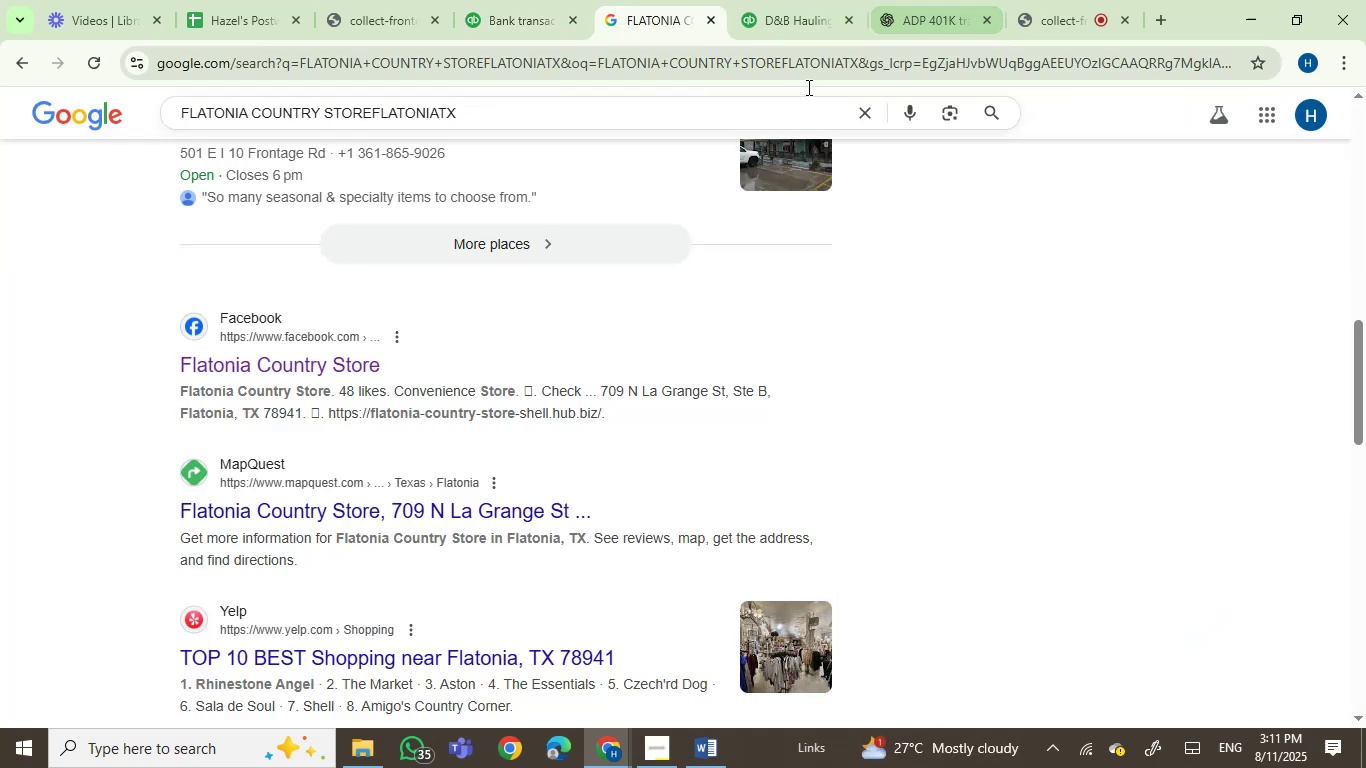 
left_click([803, 23])
 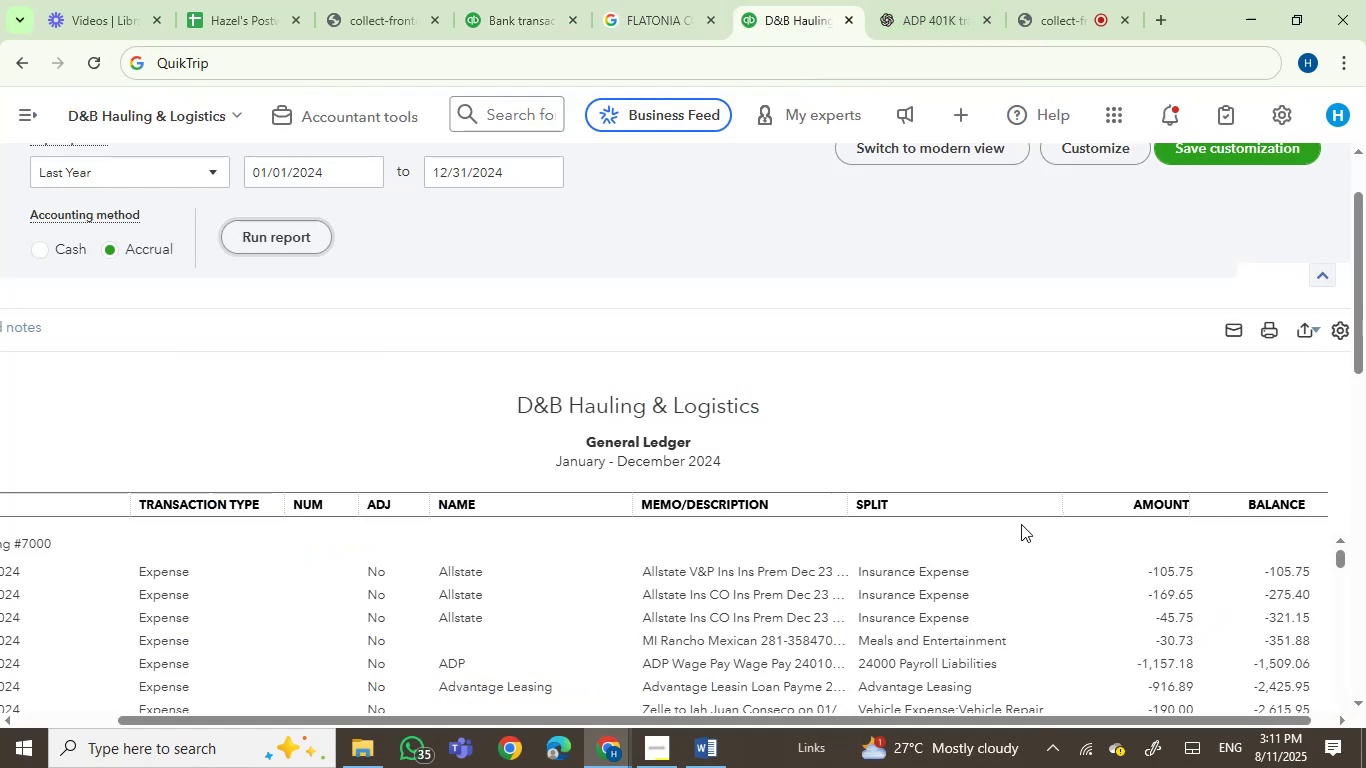 
key(Control+F)
 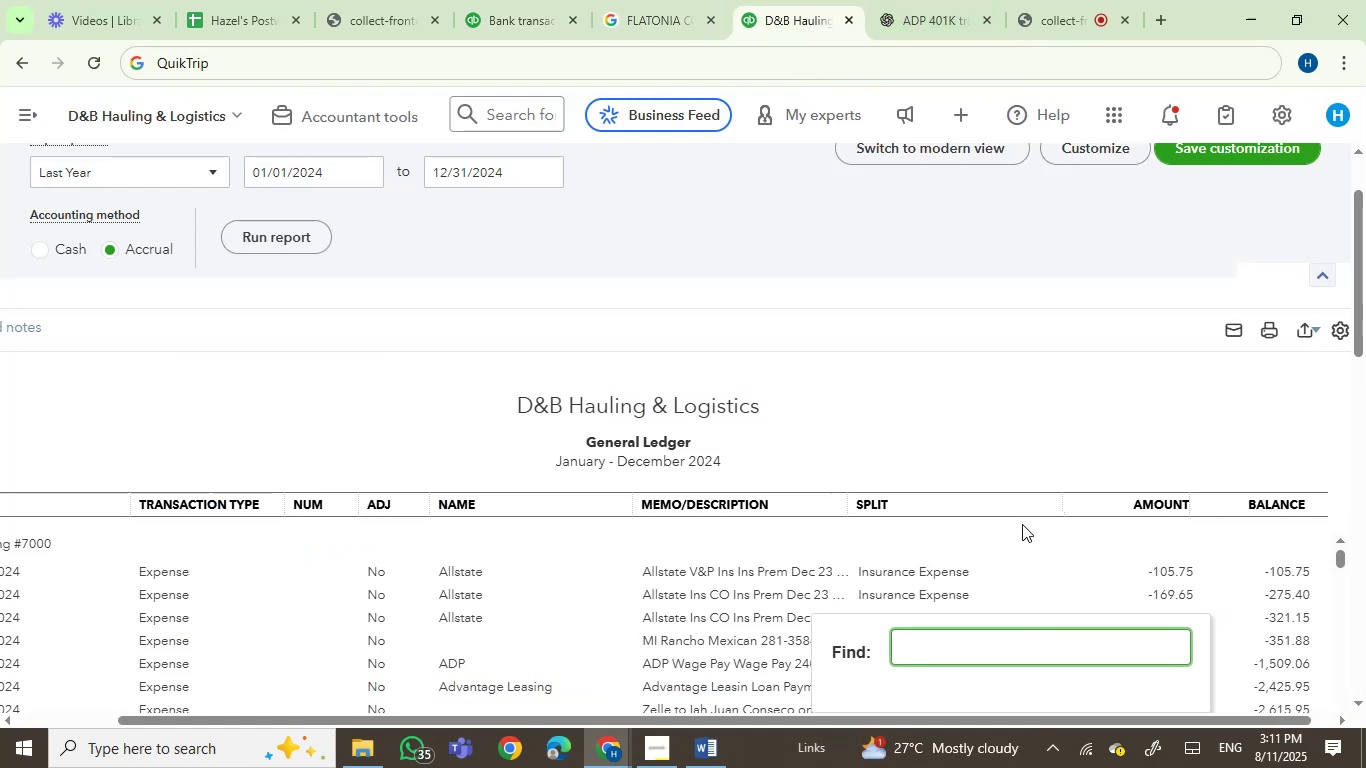 
key(Control+V)
 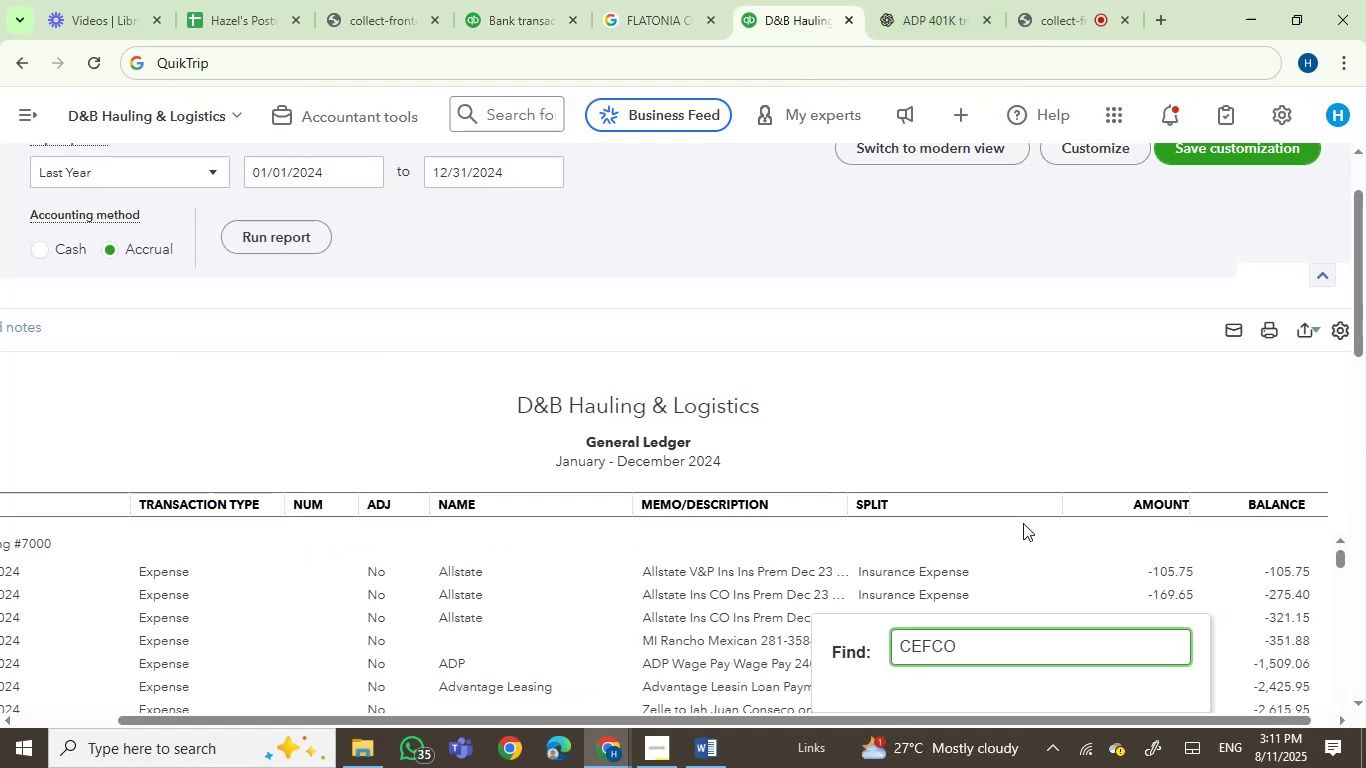 
key(Backspace)
 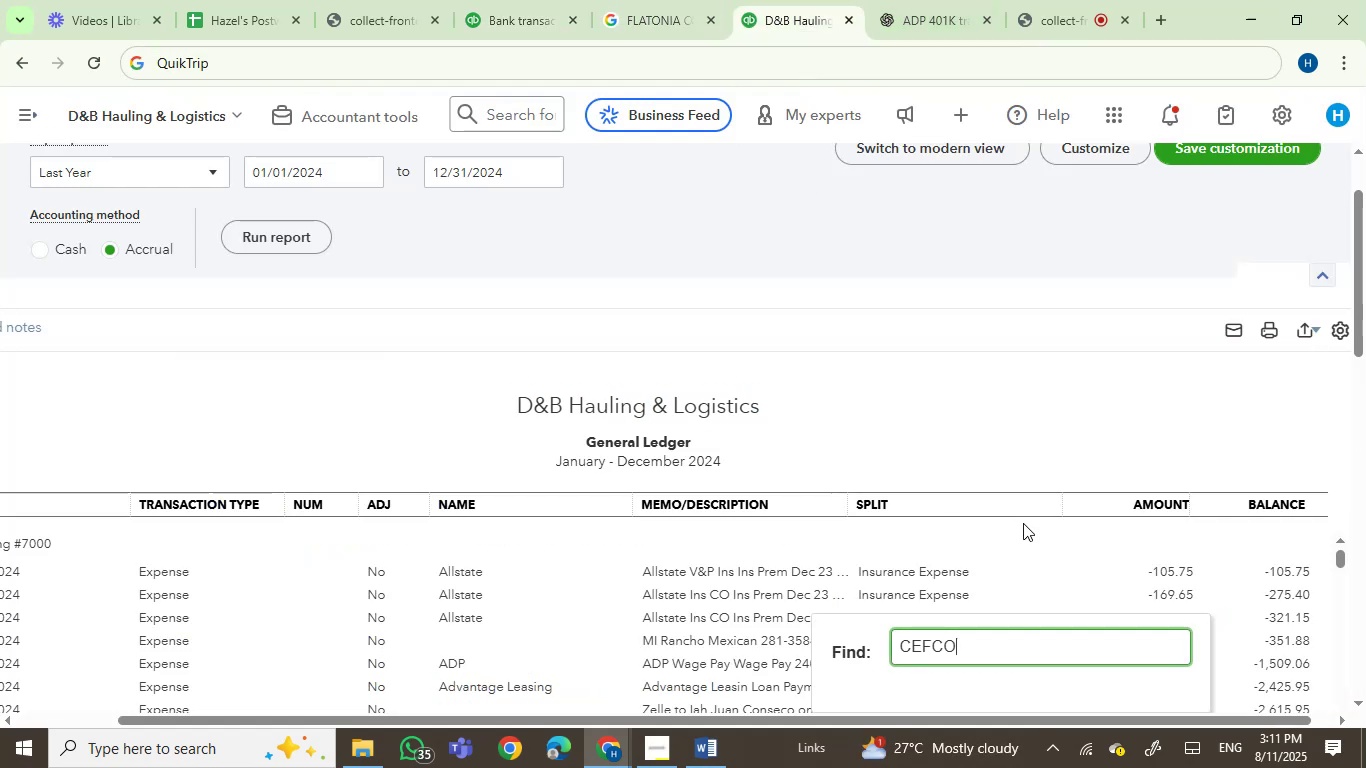 
key(Enter)
 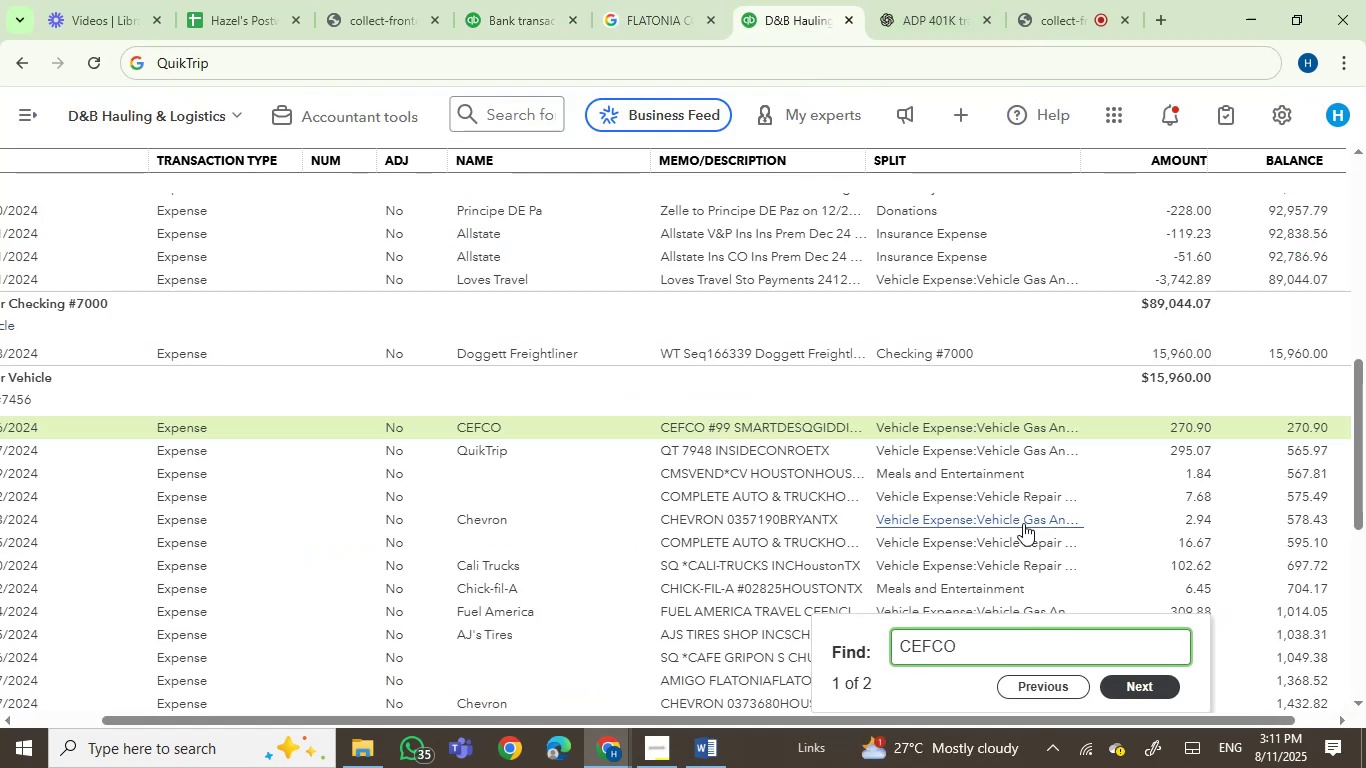 
key(Enter)
 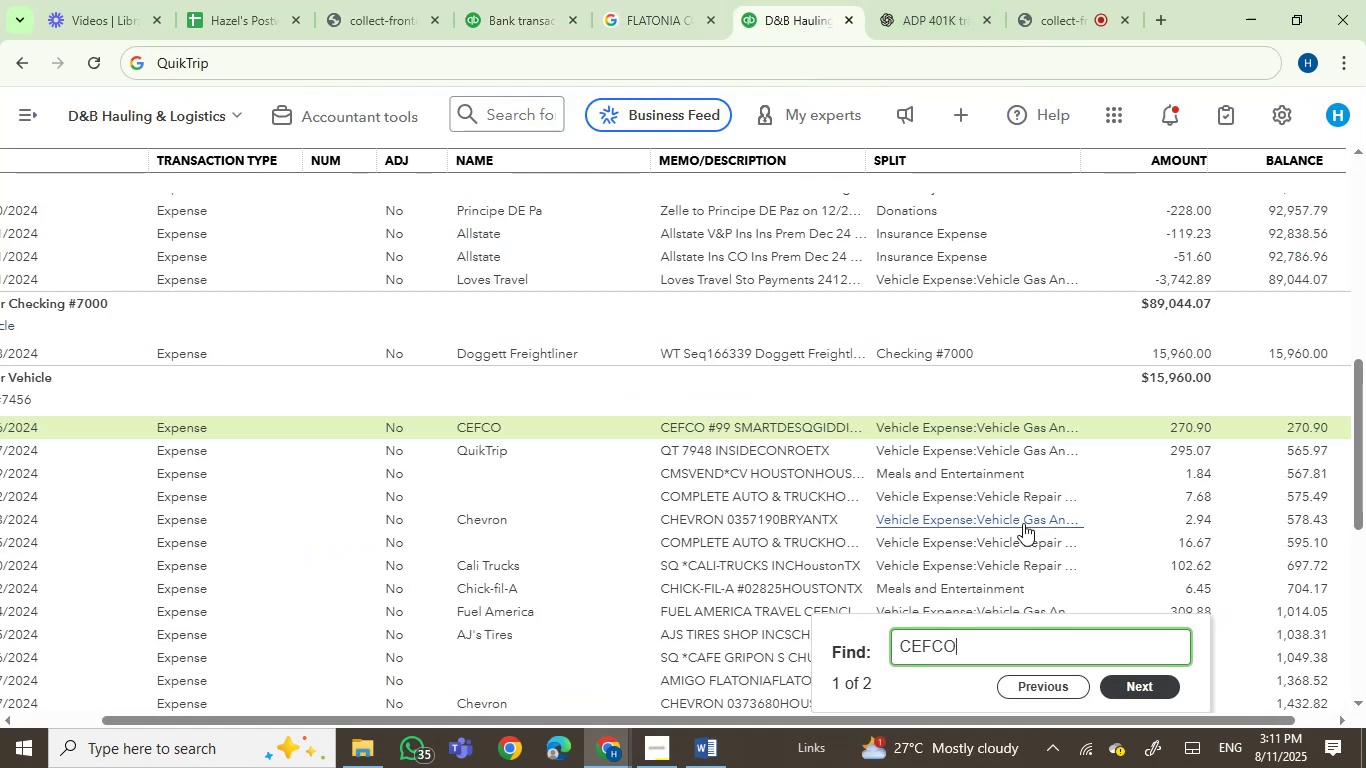 
key(Enter)
 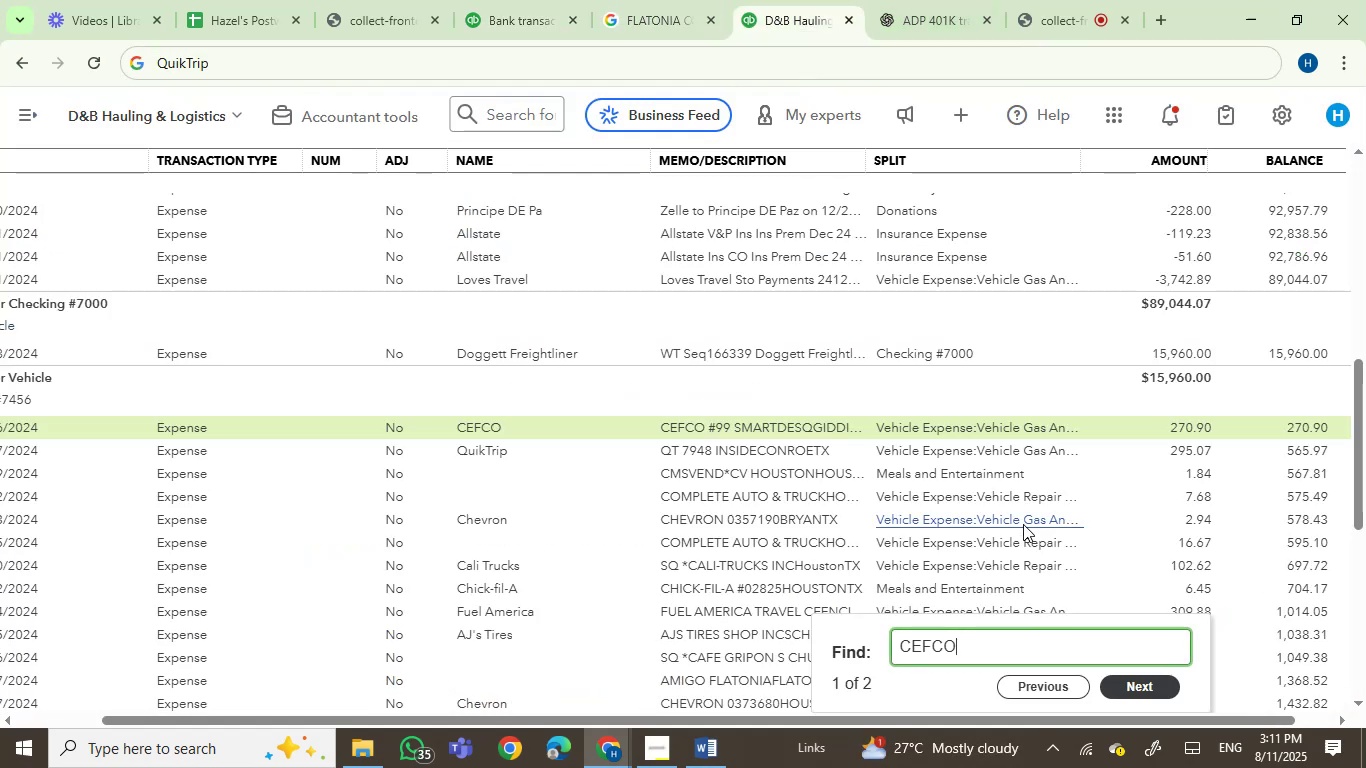 
key(Enter)
 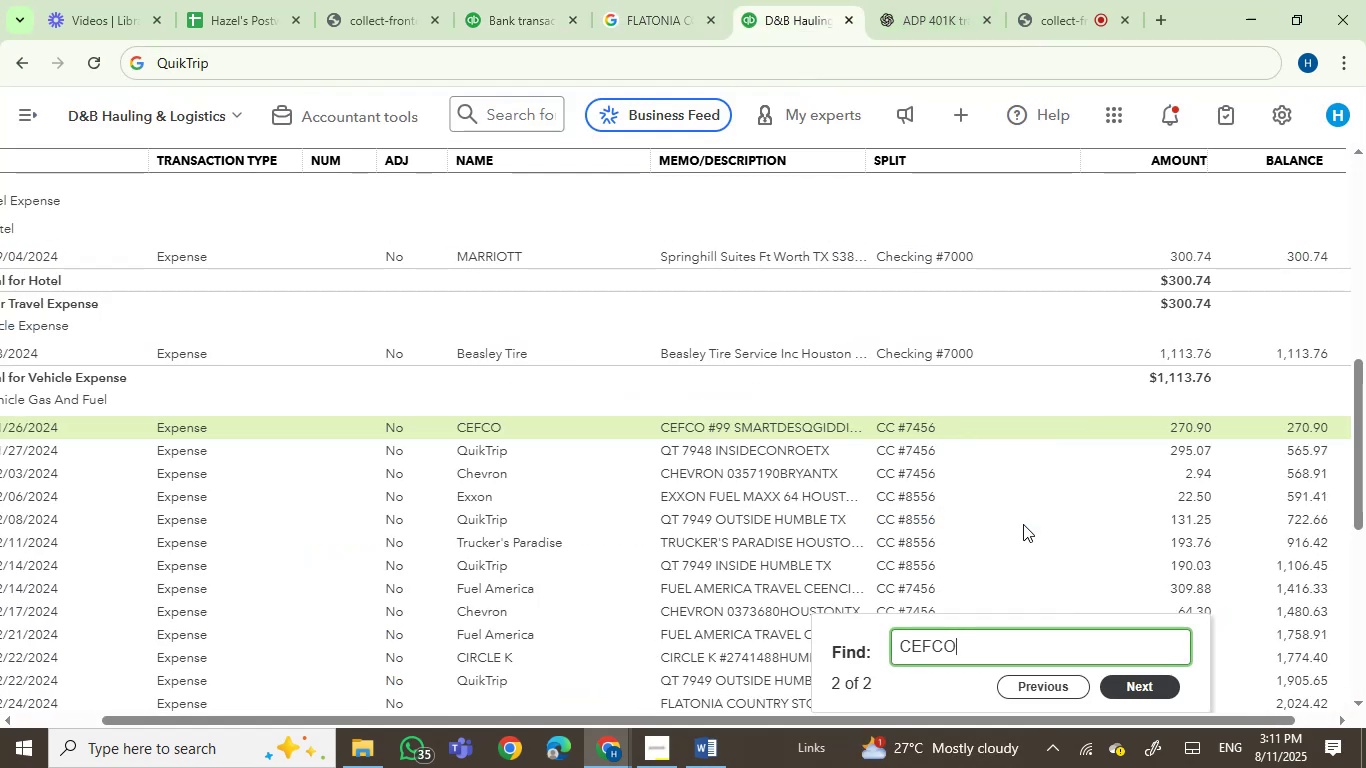 
key(Enter)
 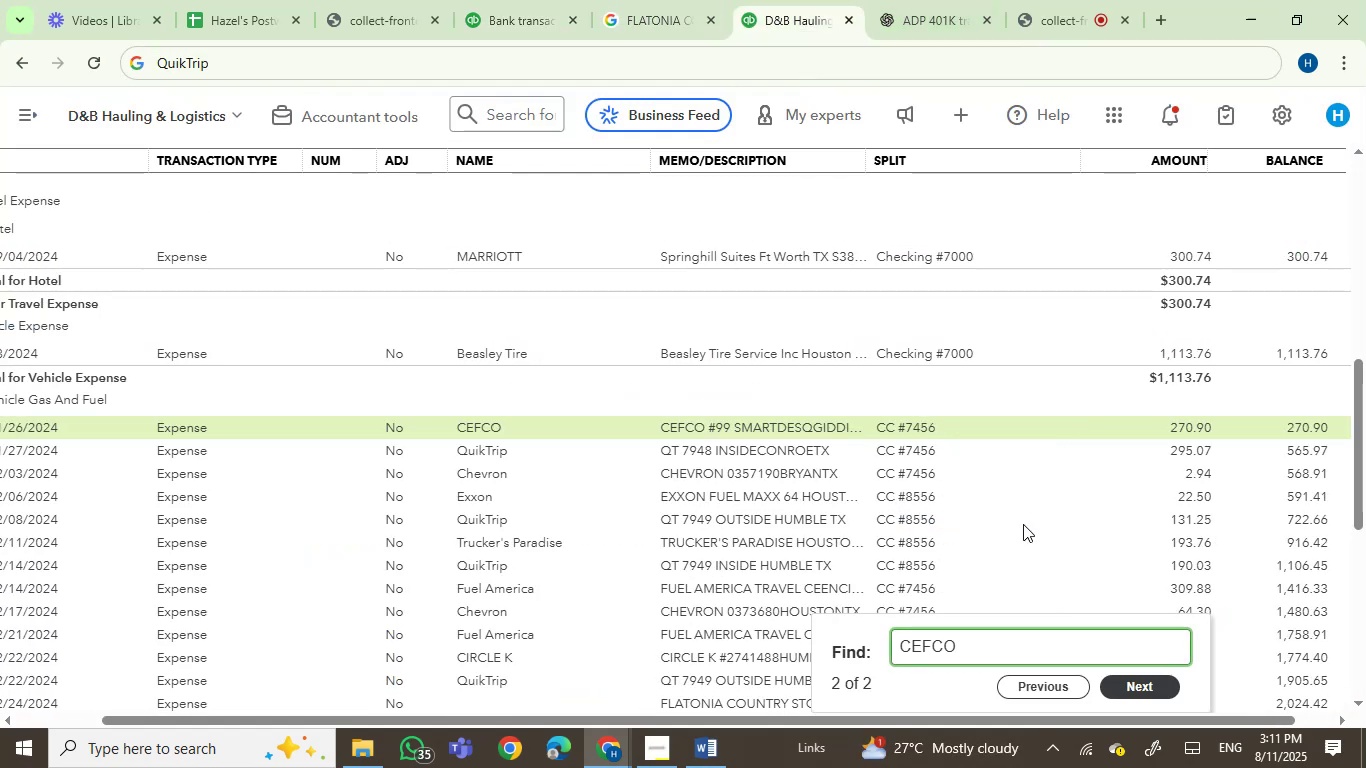 
key(Enter)
 